 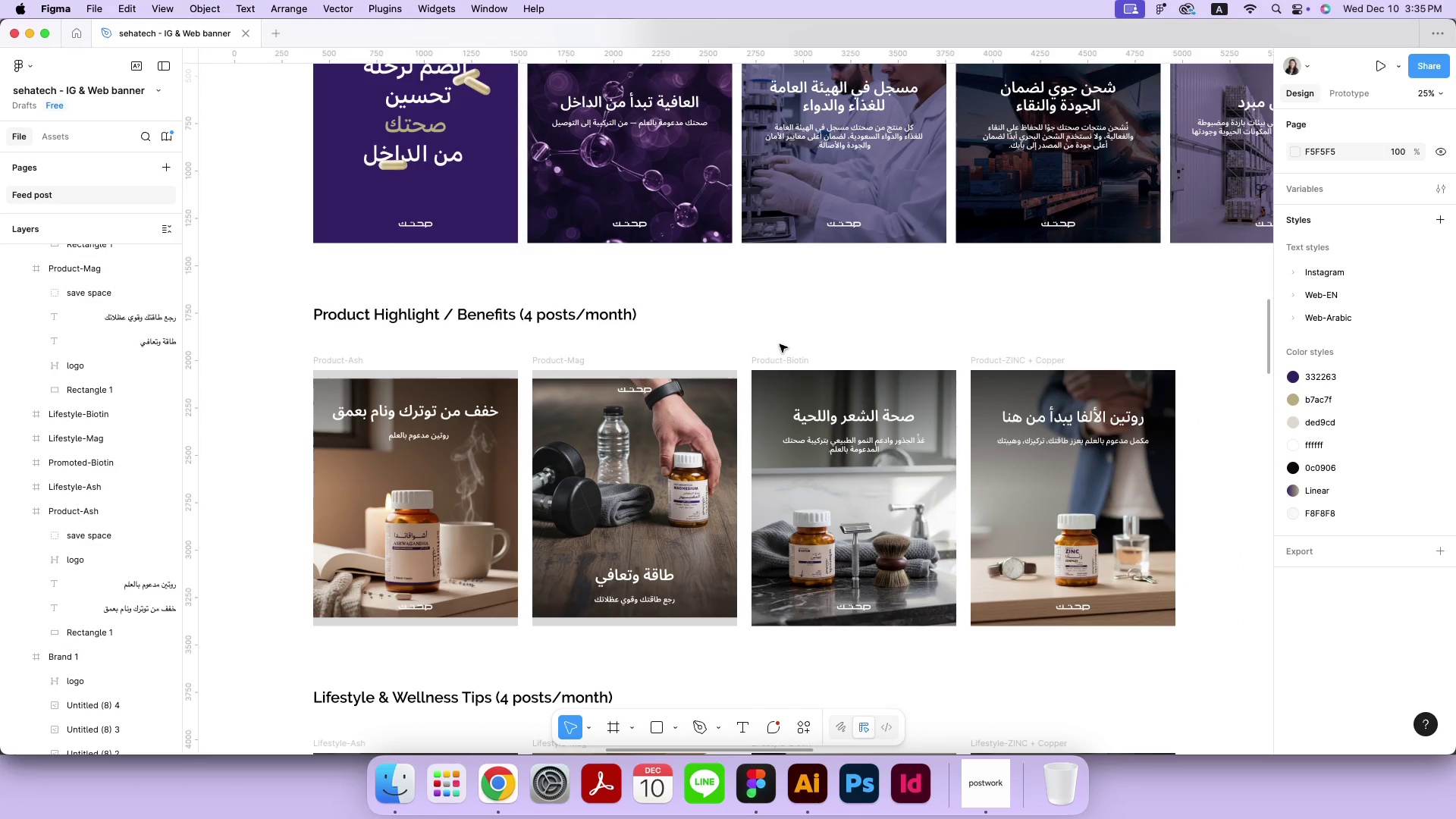 
left_click_drag(start_coordinate=[768, 381], to_coordinate=[807, 306])
 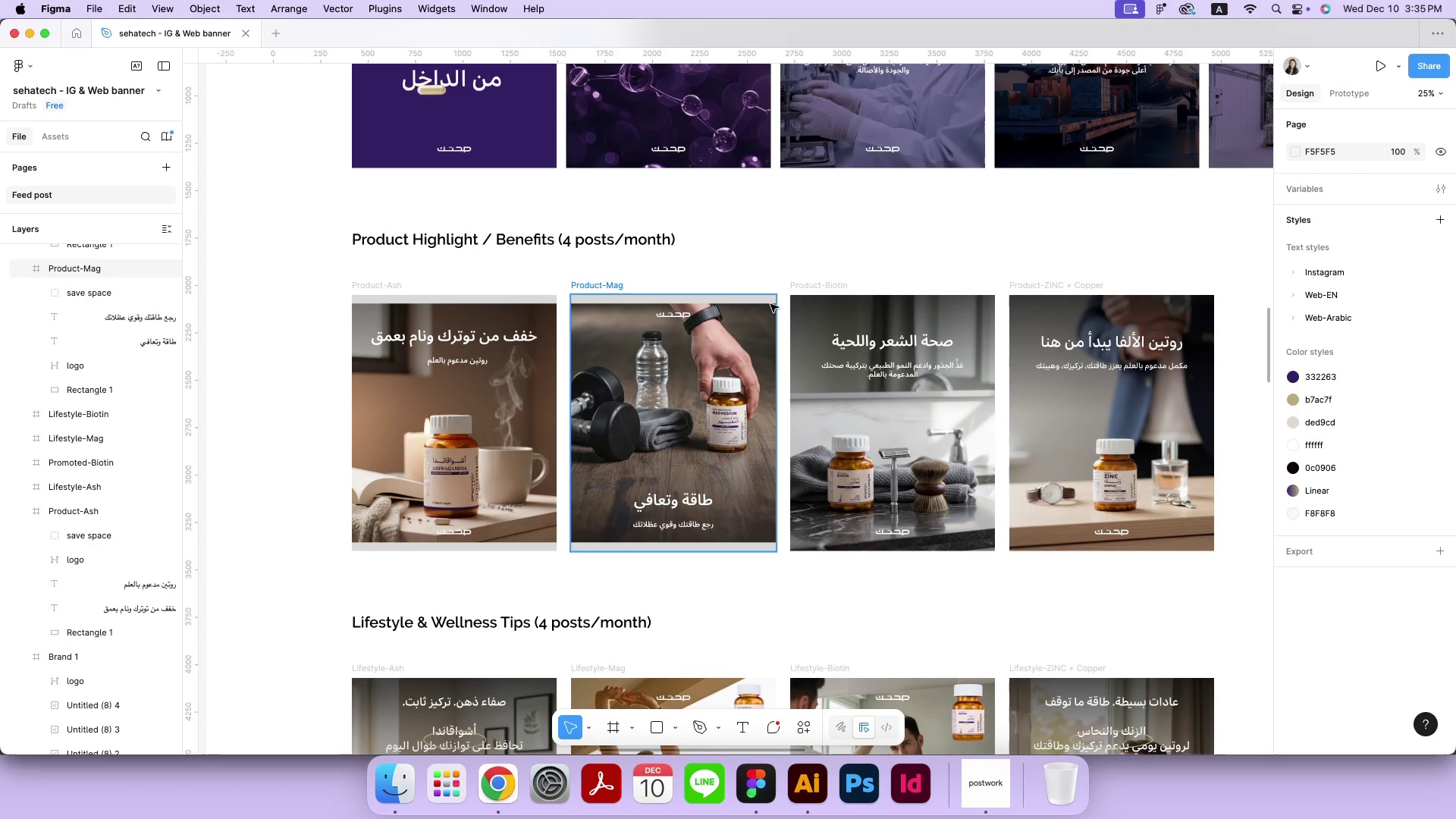 
left_click([770, 304])
 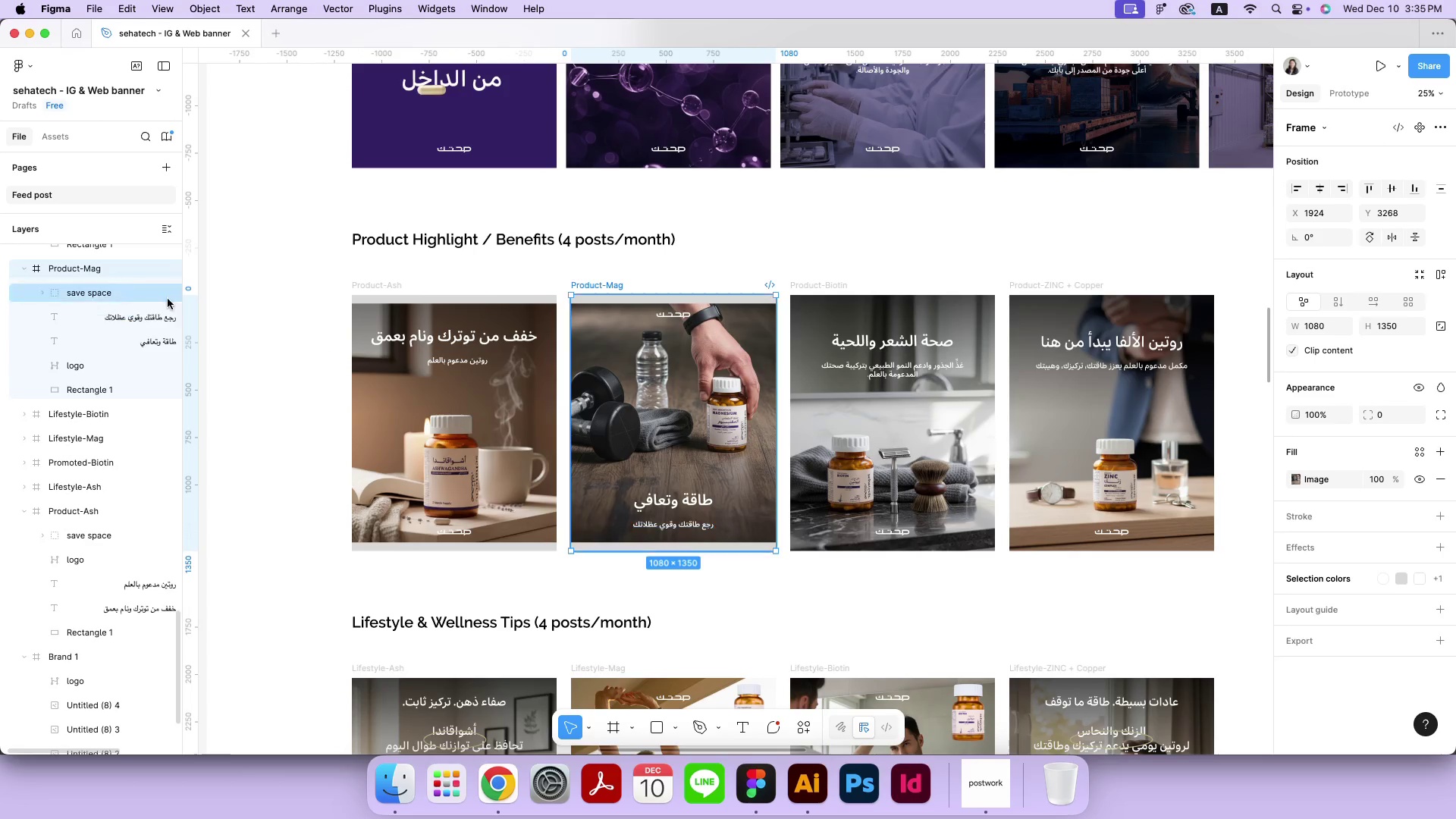 
left_click([503, 302])
 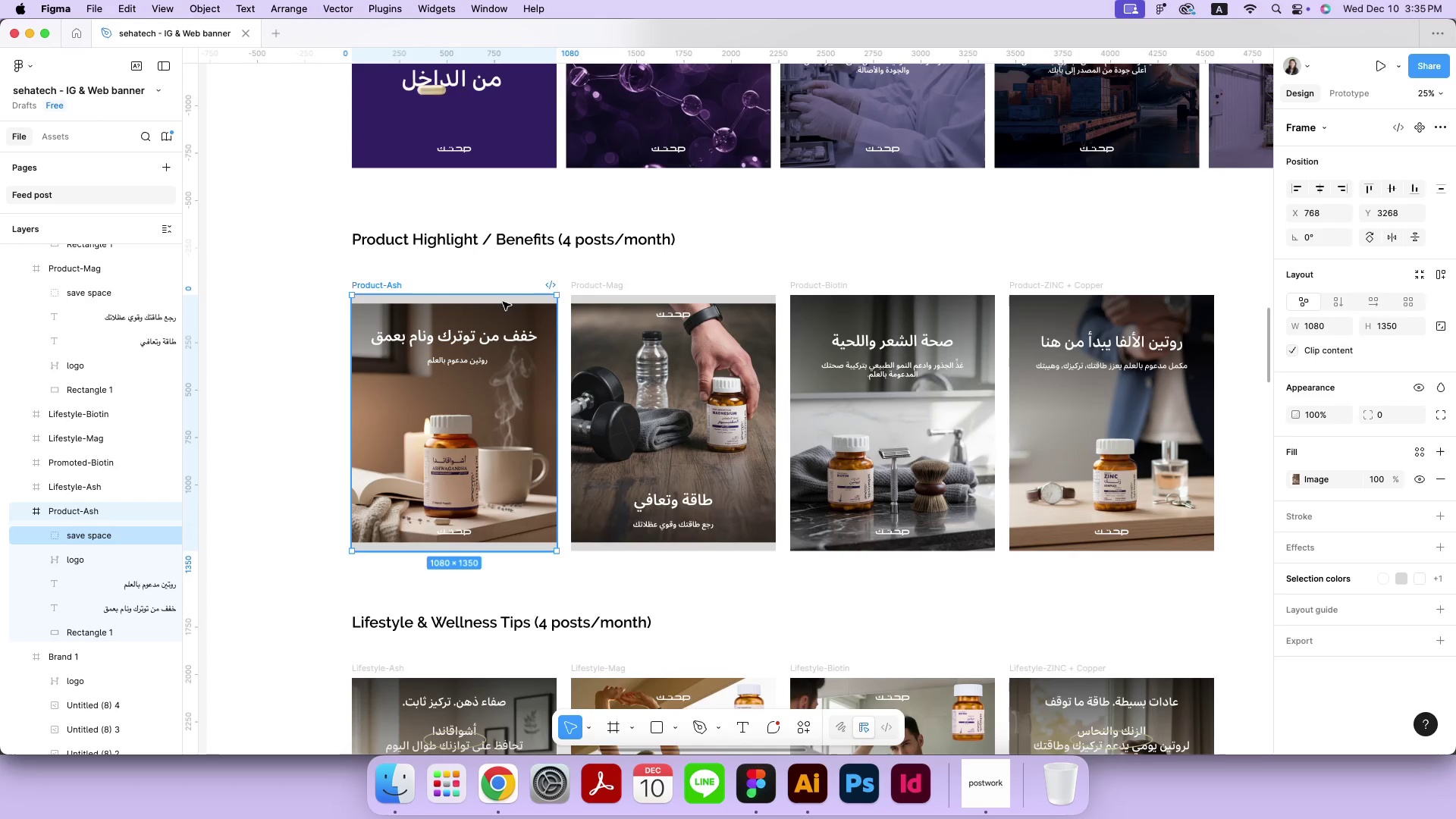 
key(Backspace)
 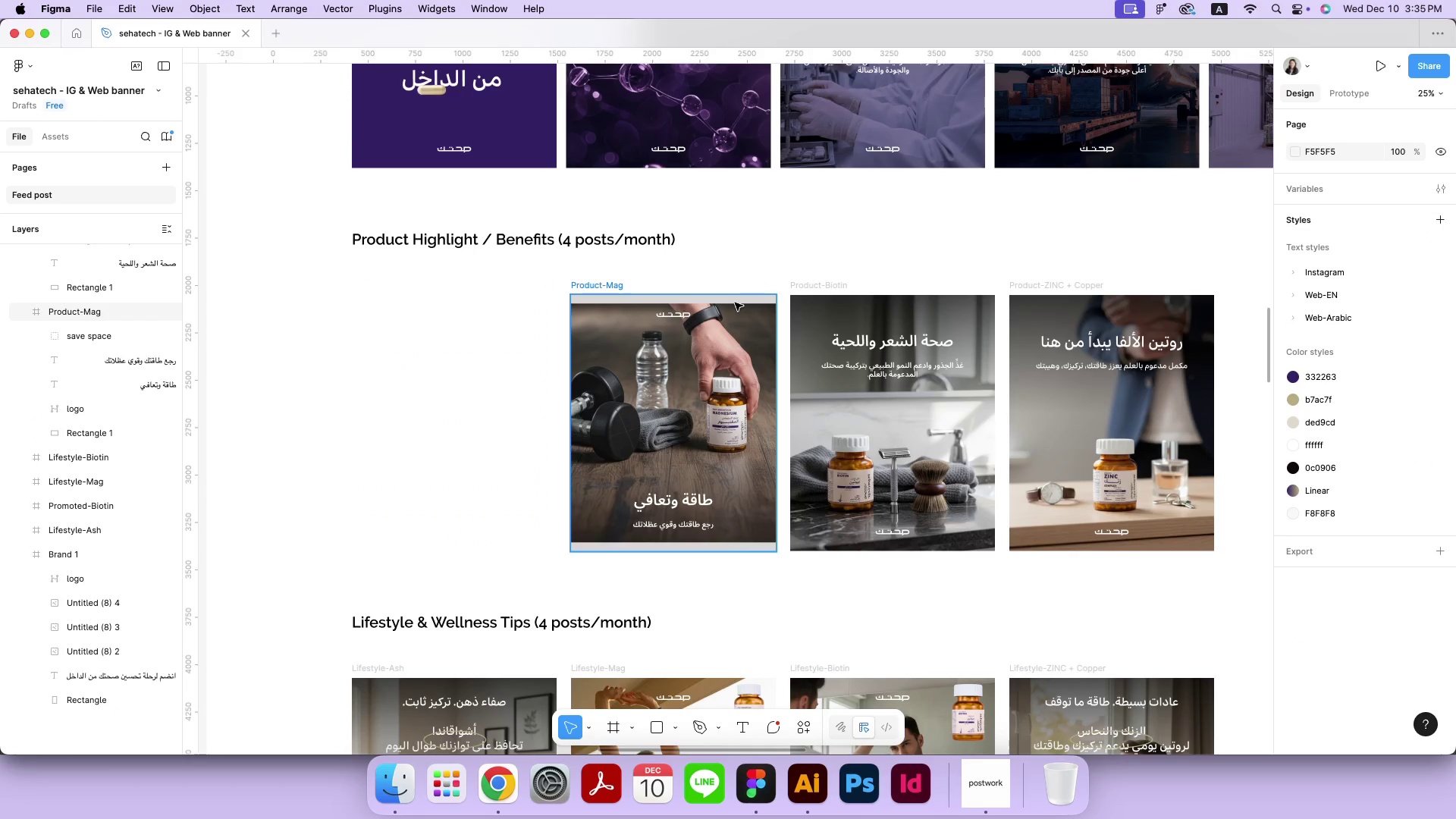 
key(Meta+CommandLeft)
 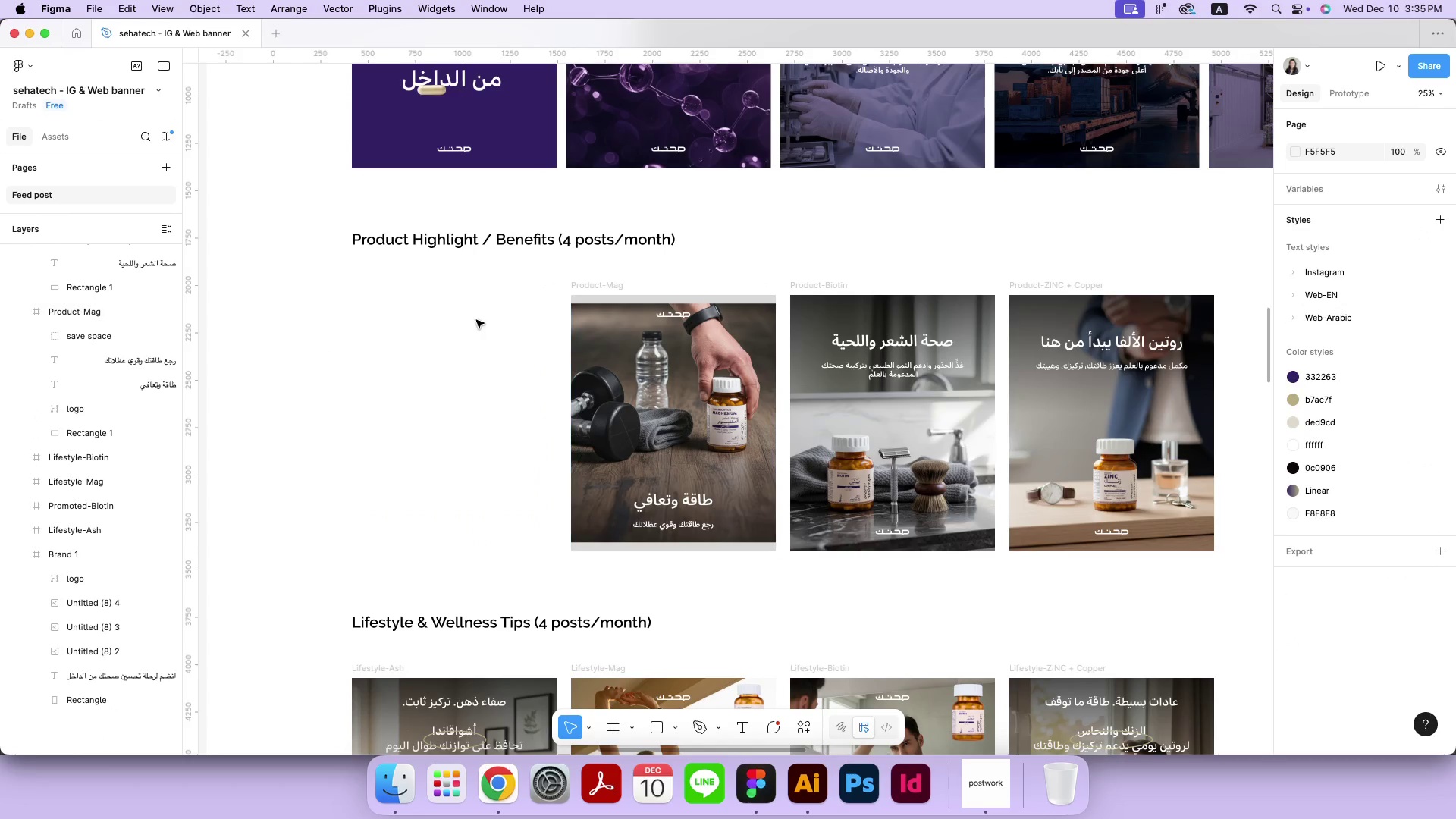 
key(Meta+Z)
 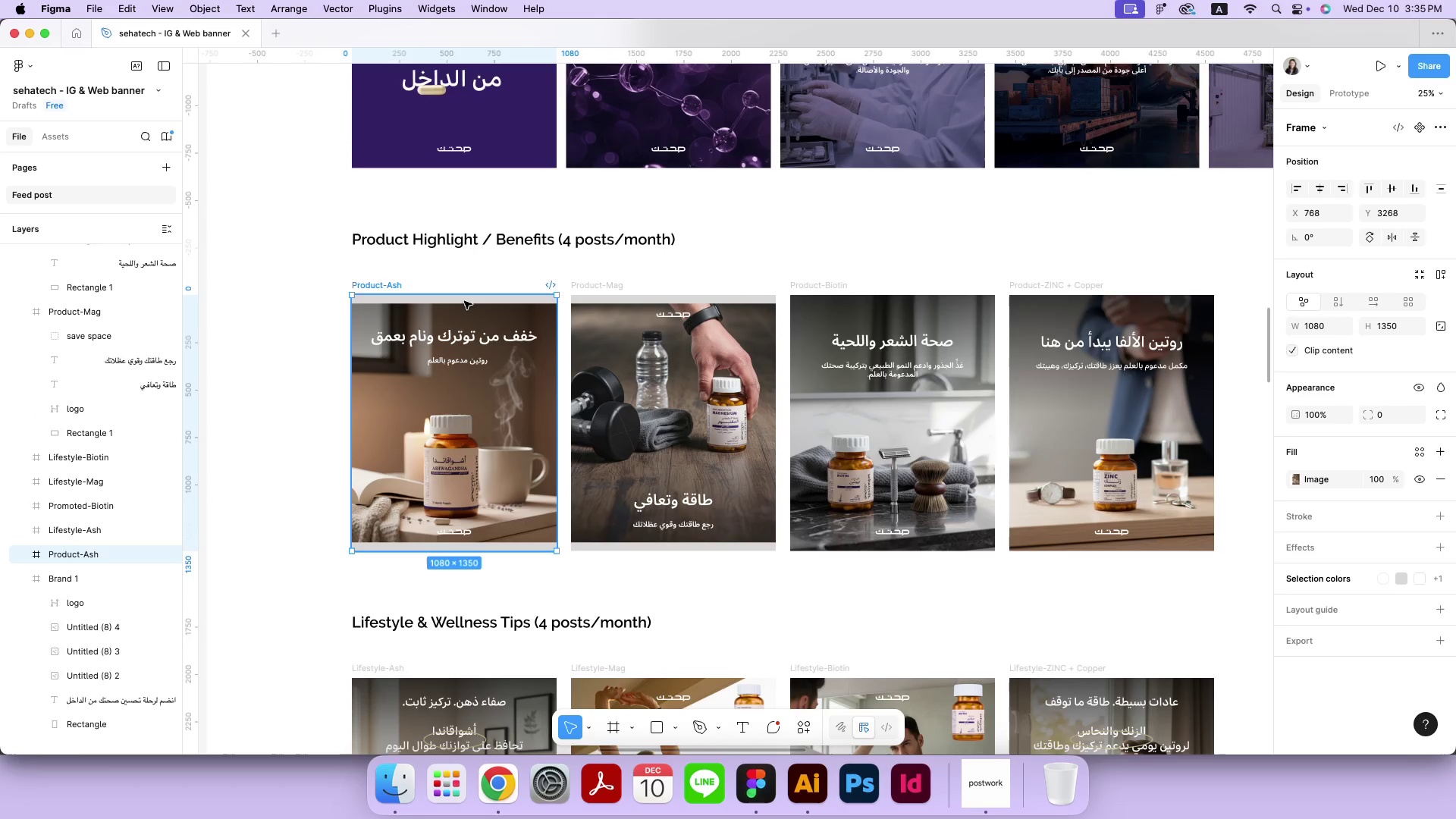 
double_click([464, 301])
 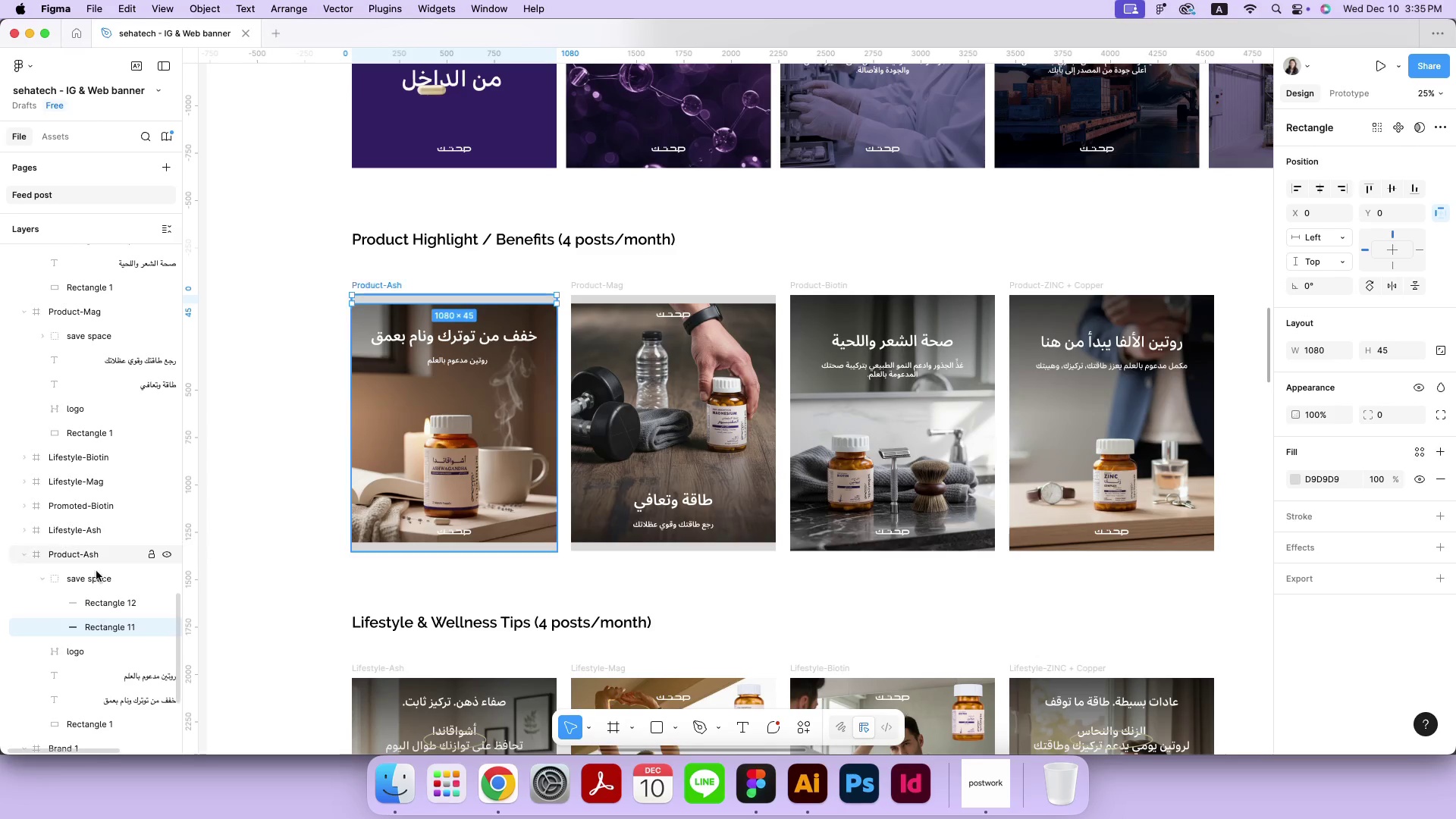 
left_click([91, 580])
 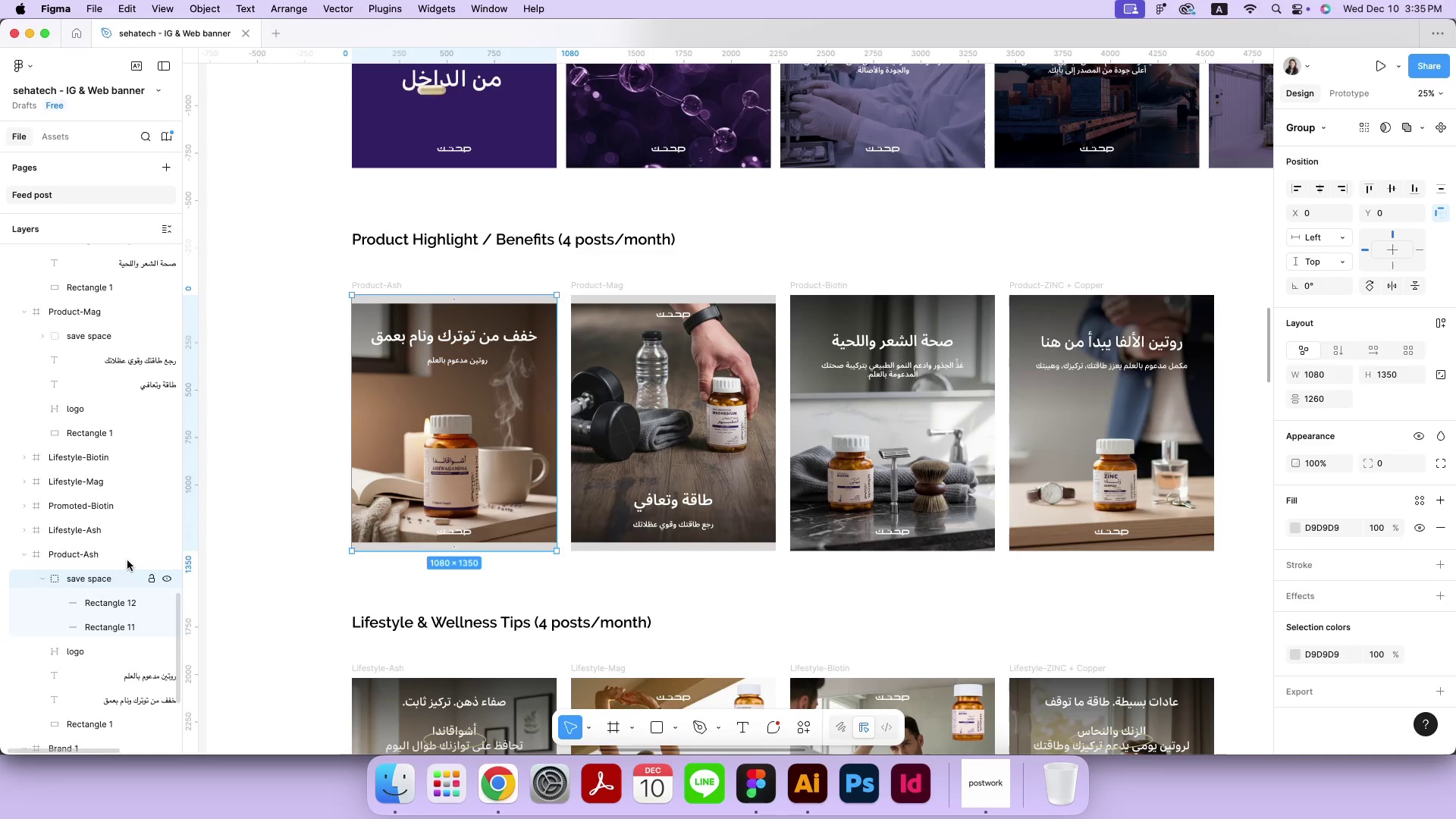 
key(Backspace)
 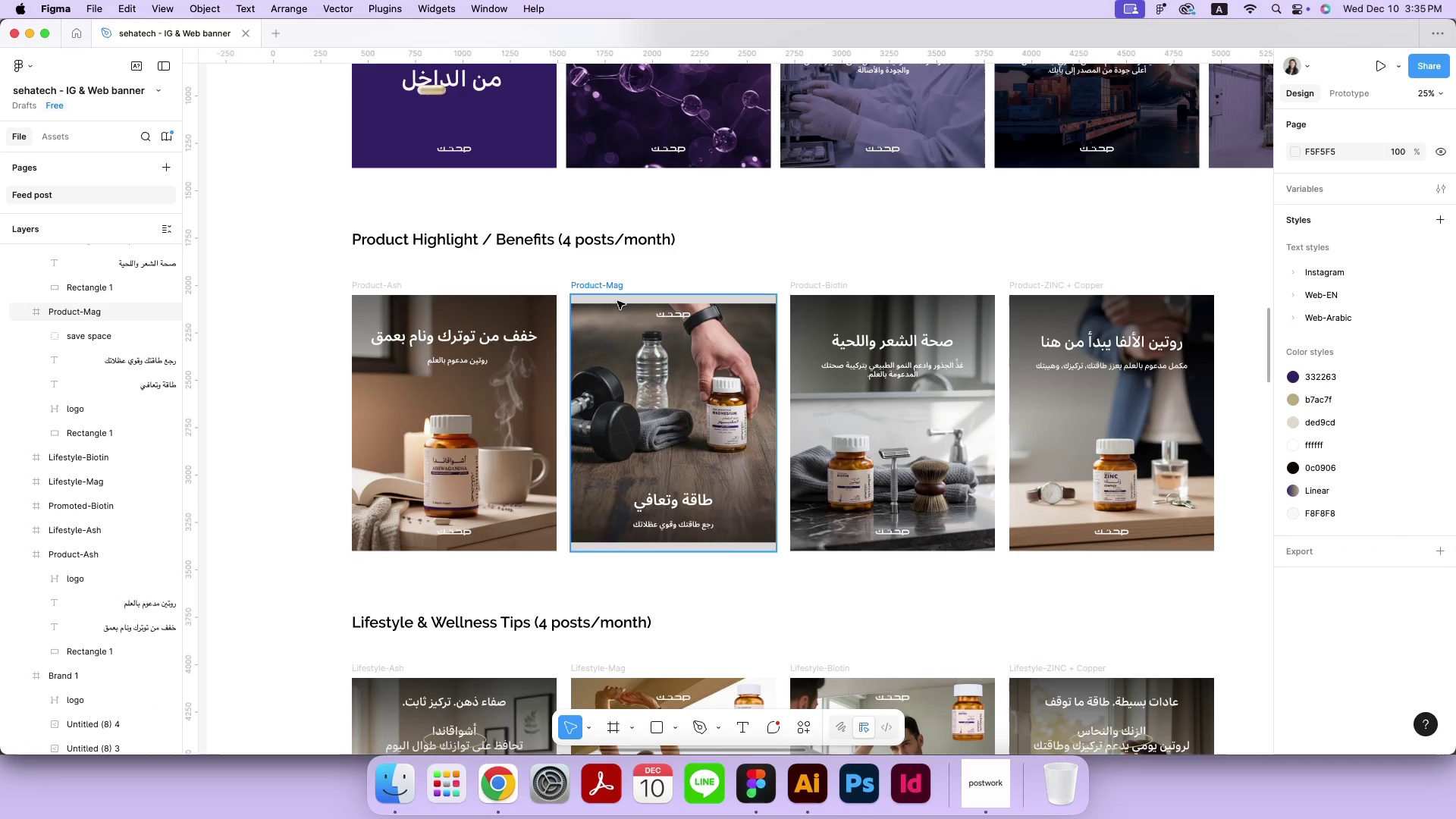 
double_click([617, 300])
 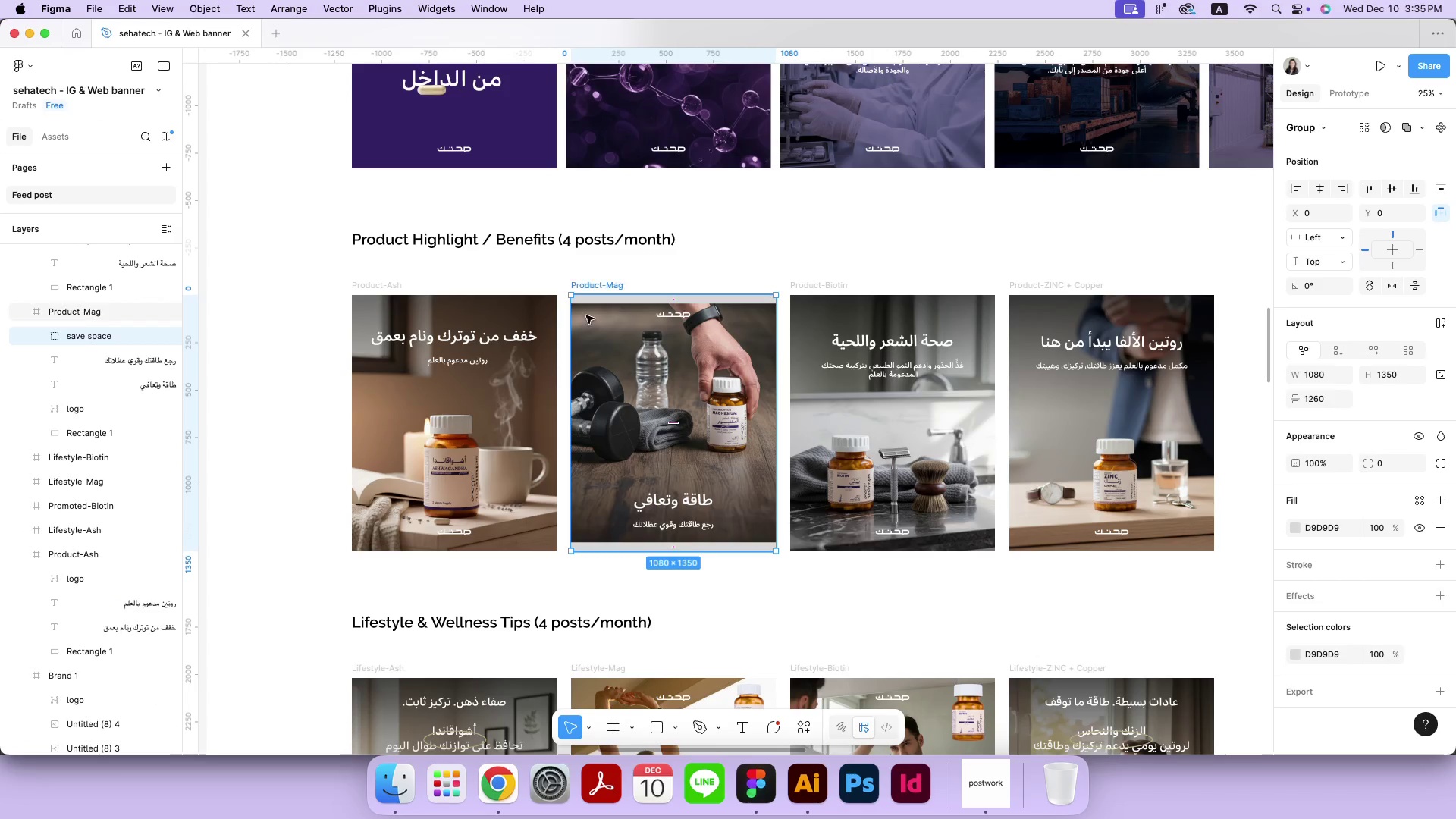 
key(Meta+X)
 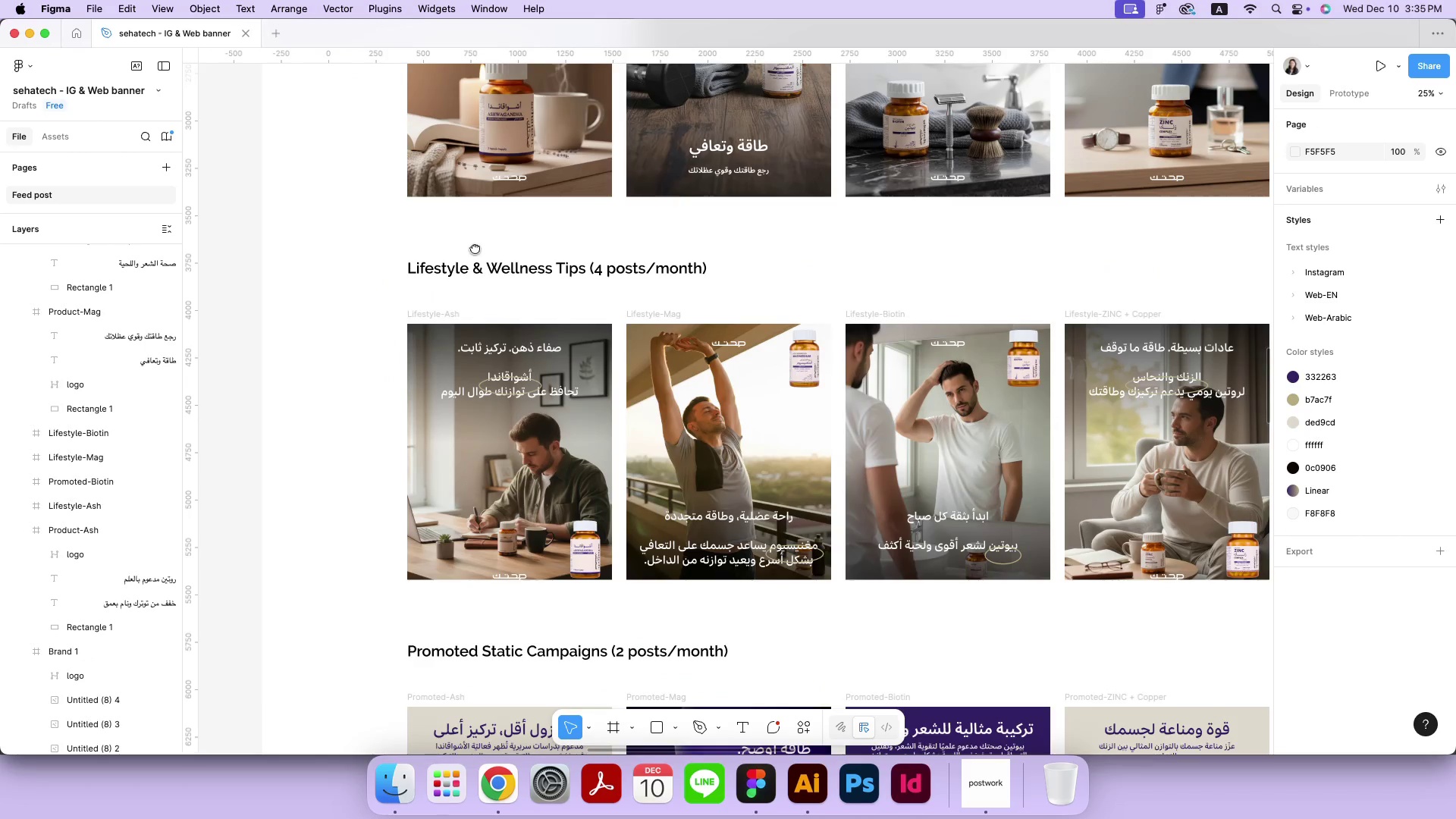 
hold_key(key=Space, duration=0.74)
 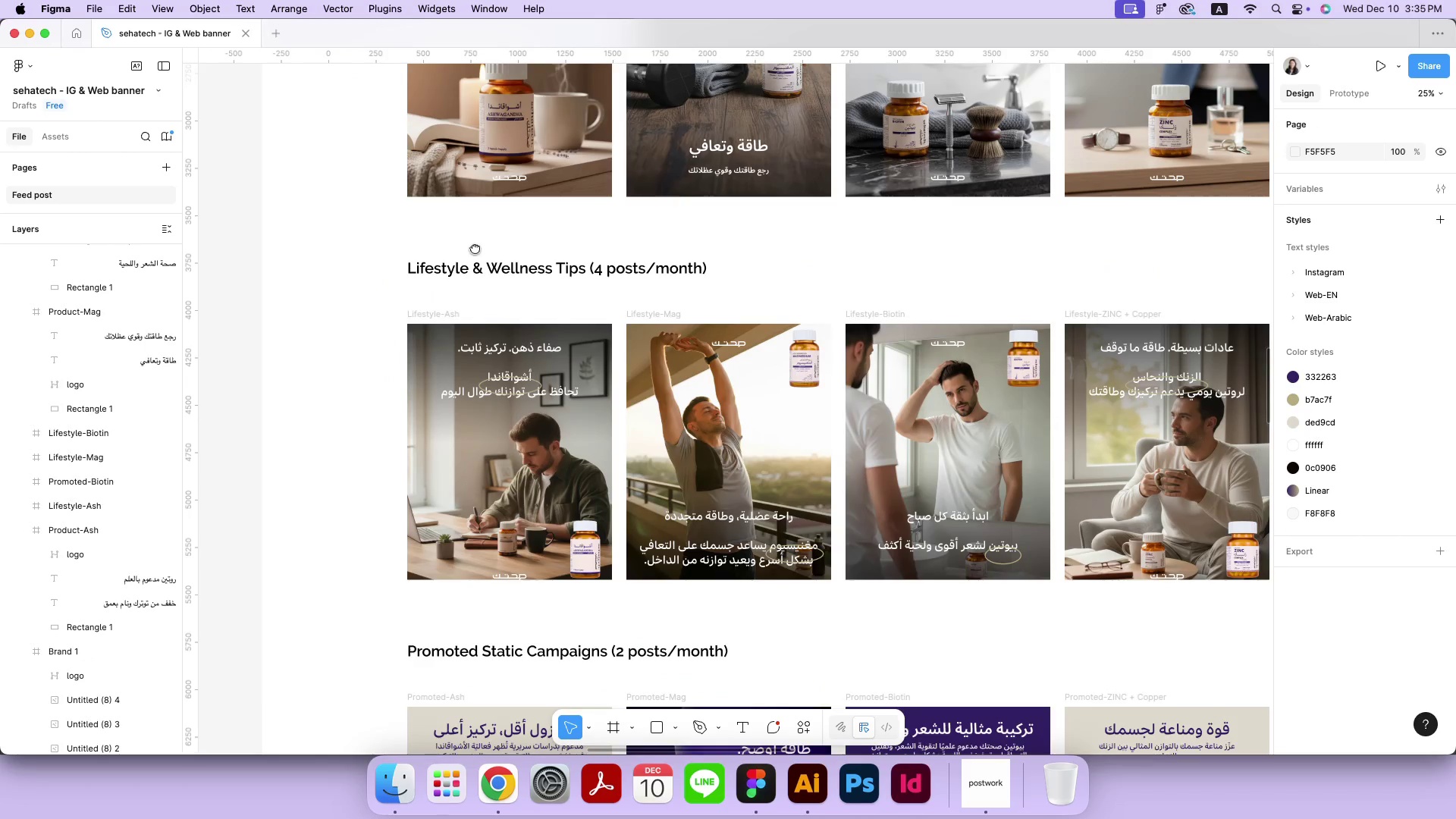 
left_click_drag(start_coordinate=[419, 602], to_coordinate=[475, 248])
 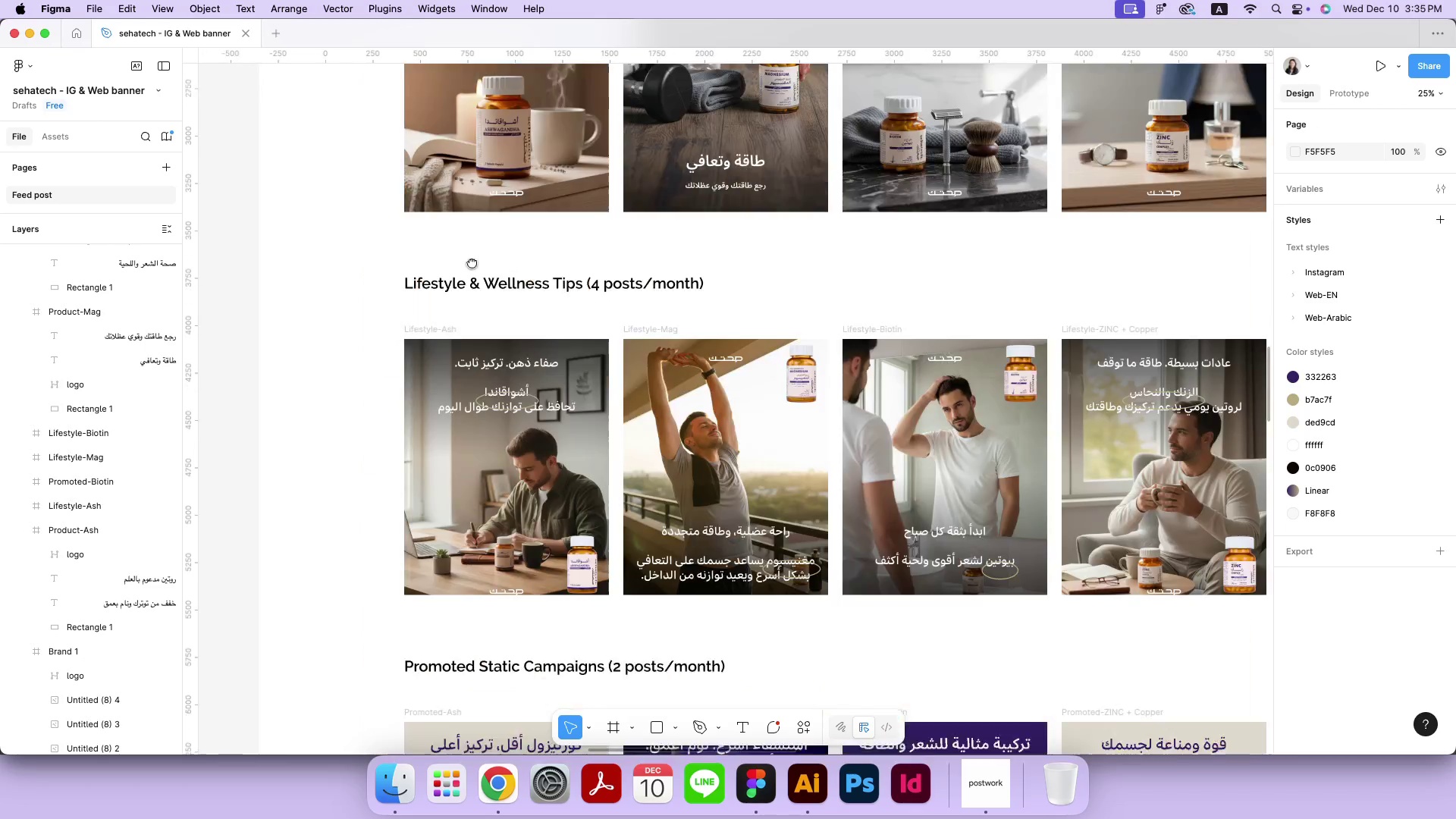 
left_click([437, 314])
 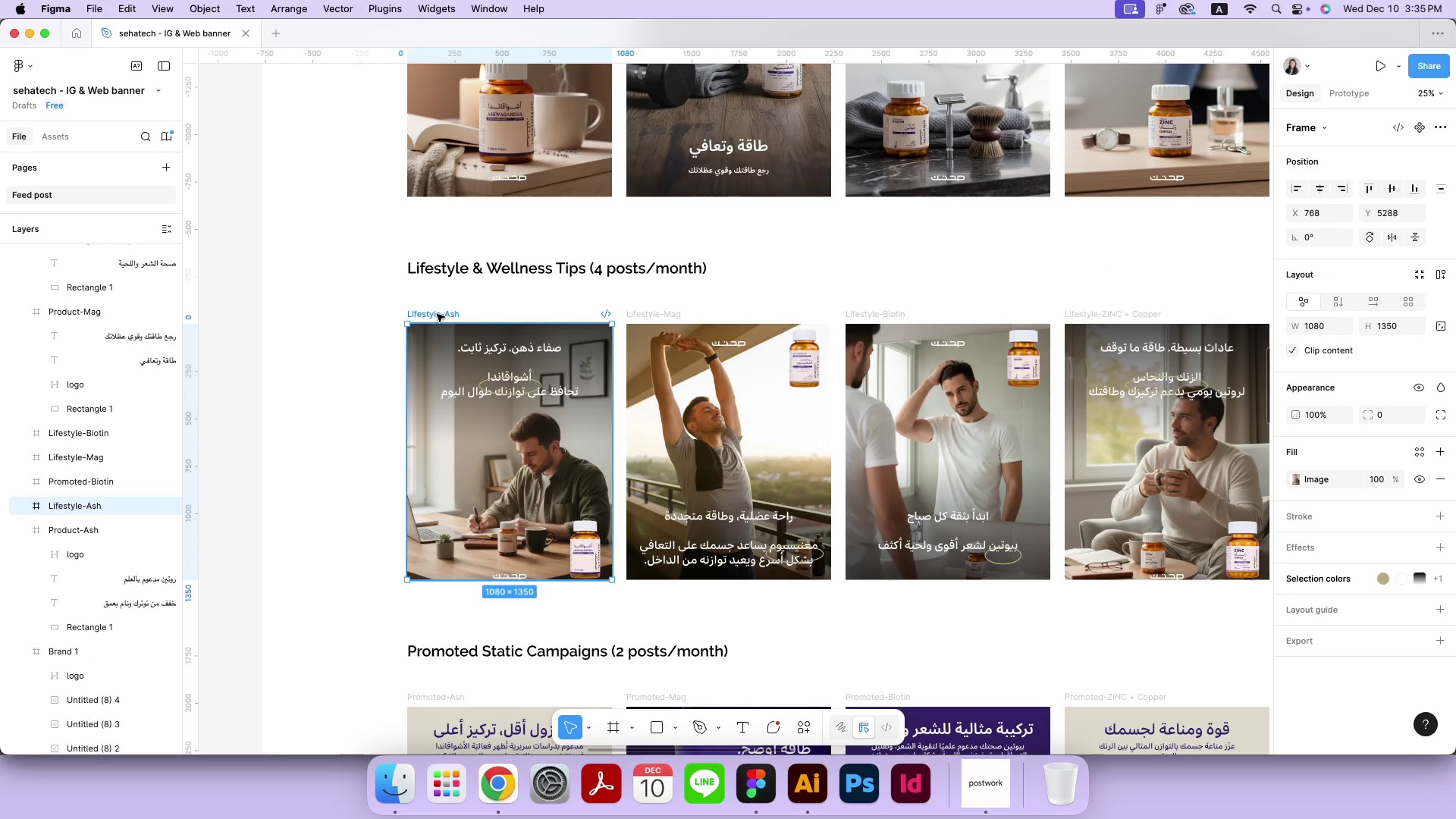 
key(Meta+V)
 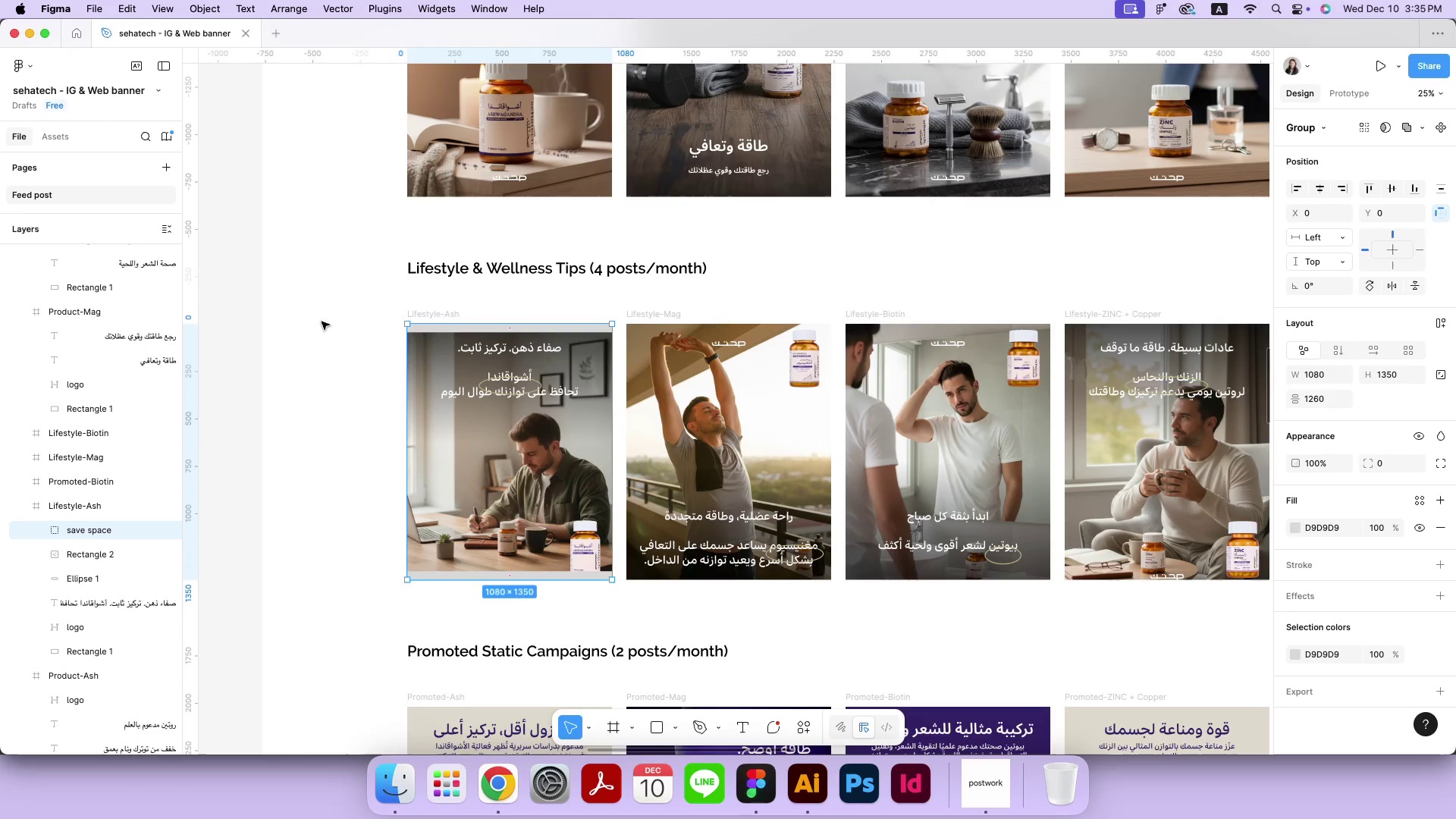 
left_click([322, 322])
 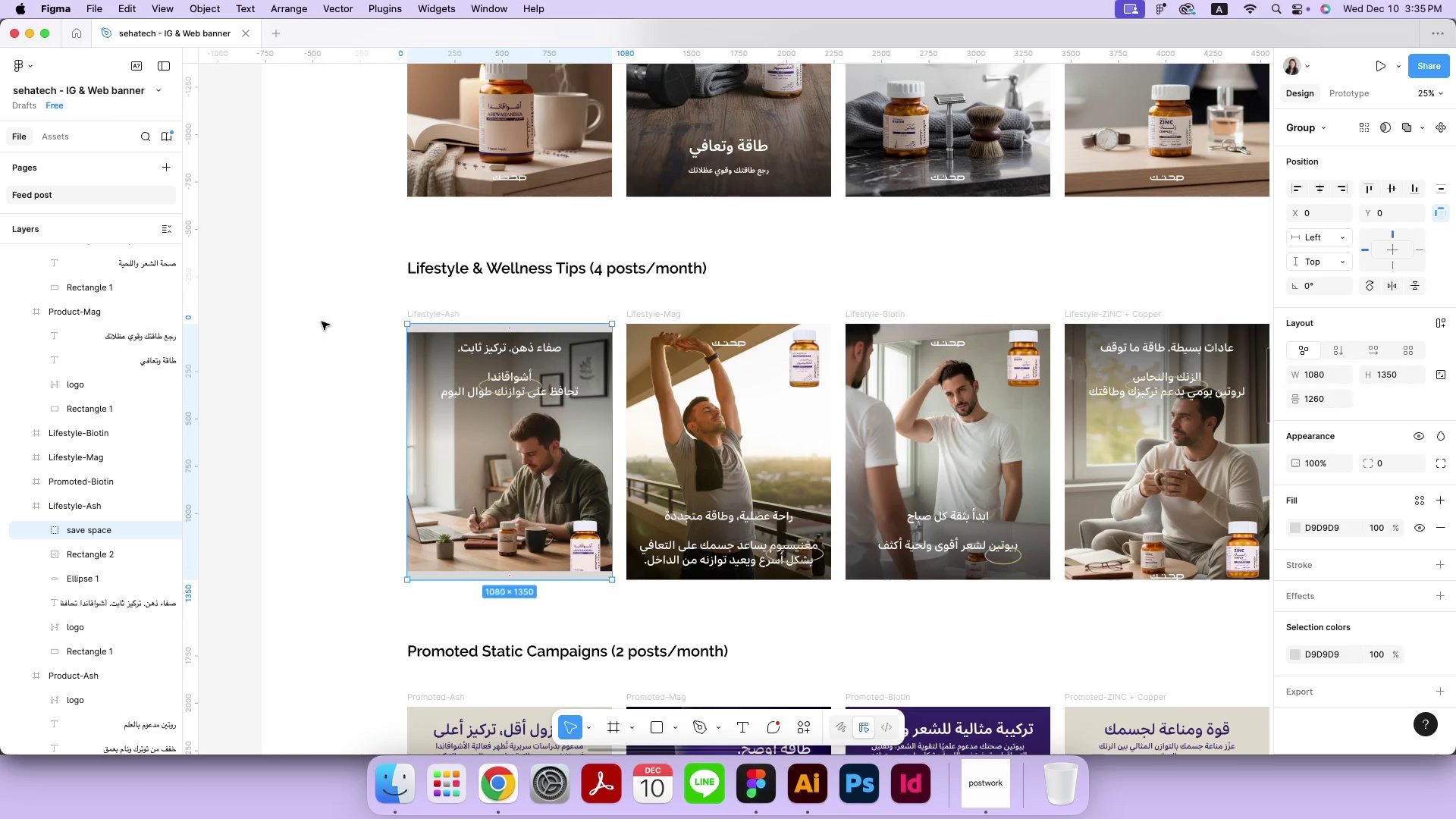 
left_click_drag(start_coordinate=[522, 595], to_coordinate=[480, 534])
 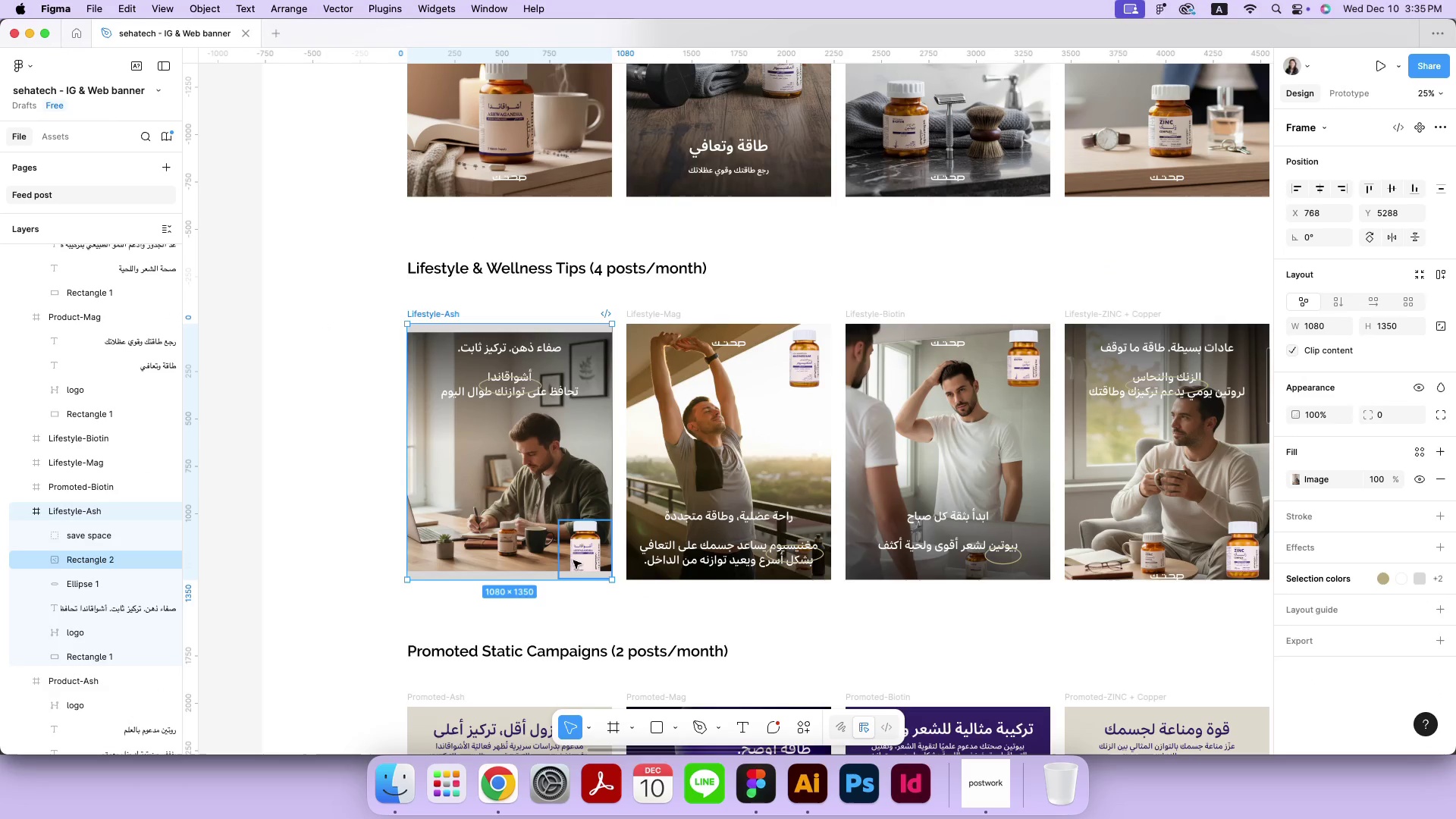 
left_click([329, 526])
 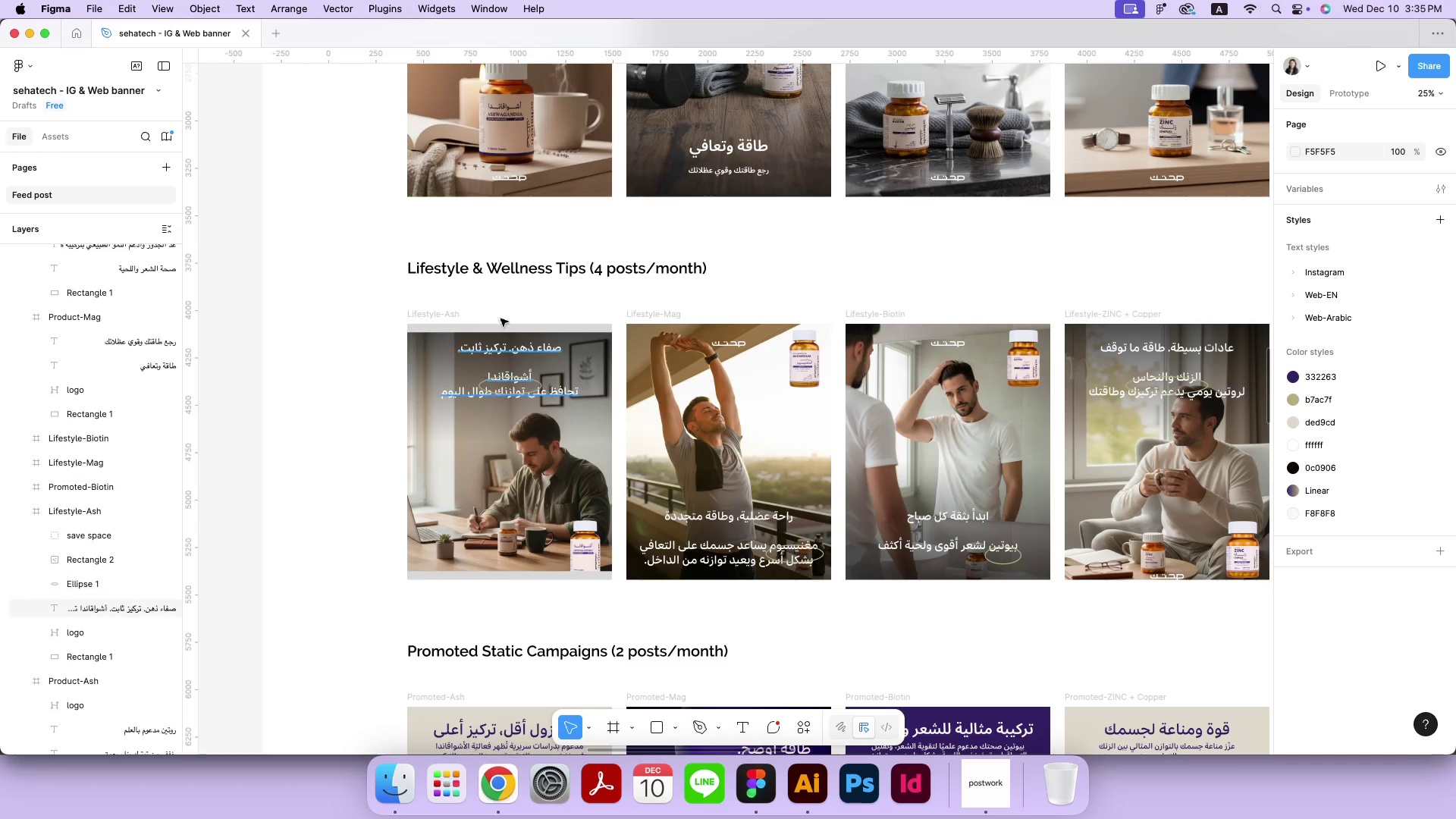 
left_click([522, 180])
 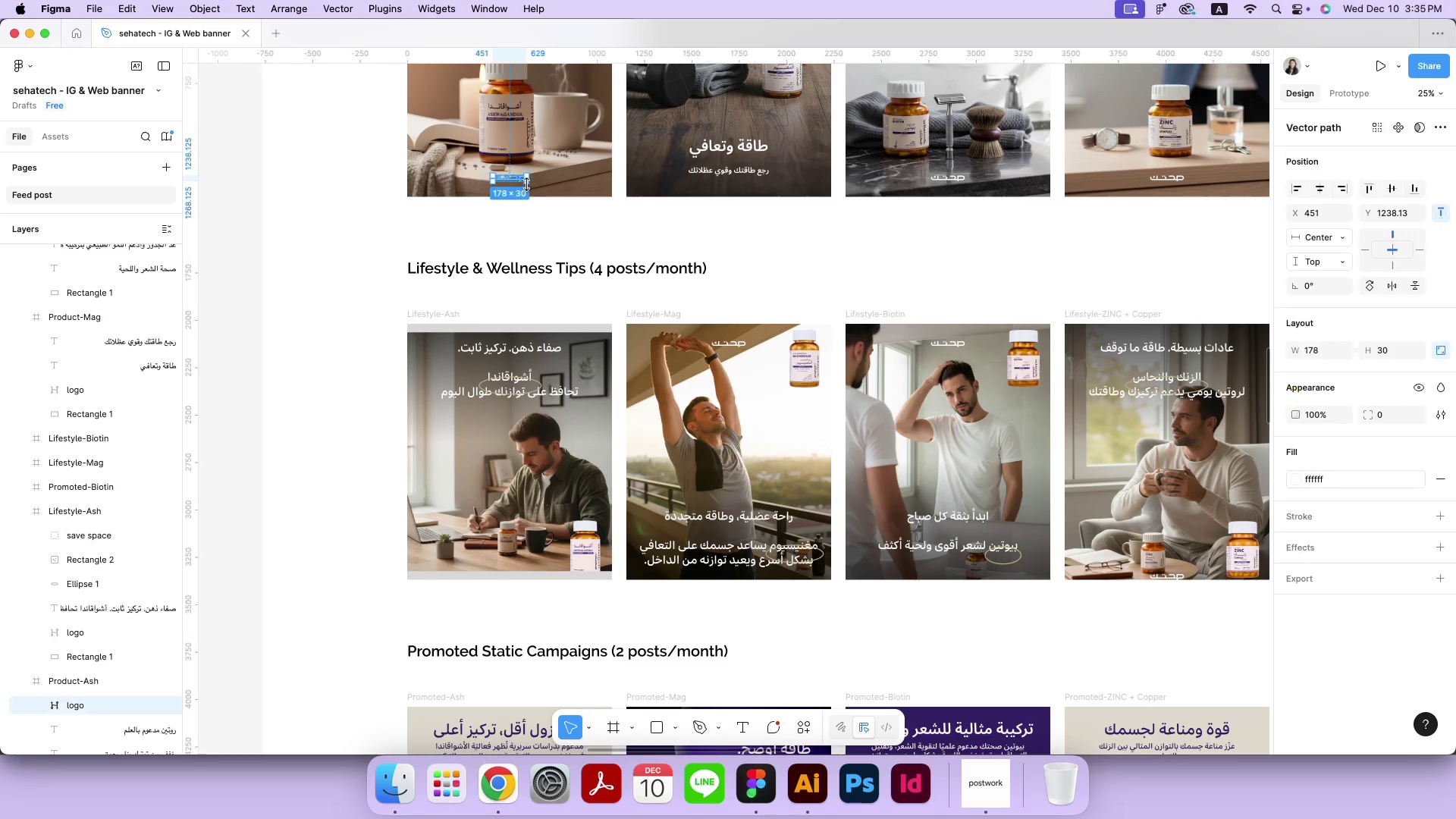 
key(Meta+C)
 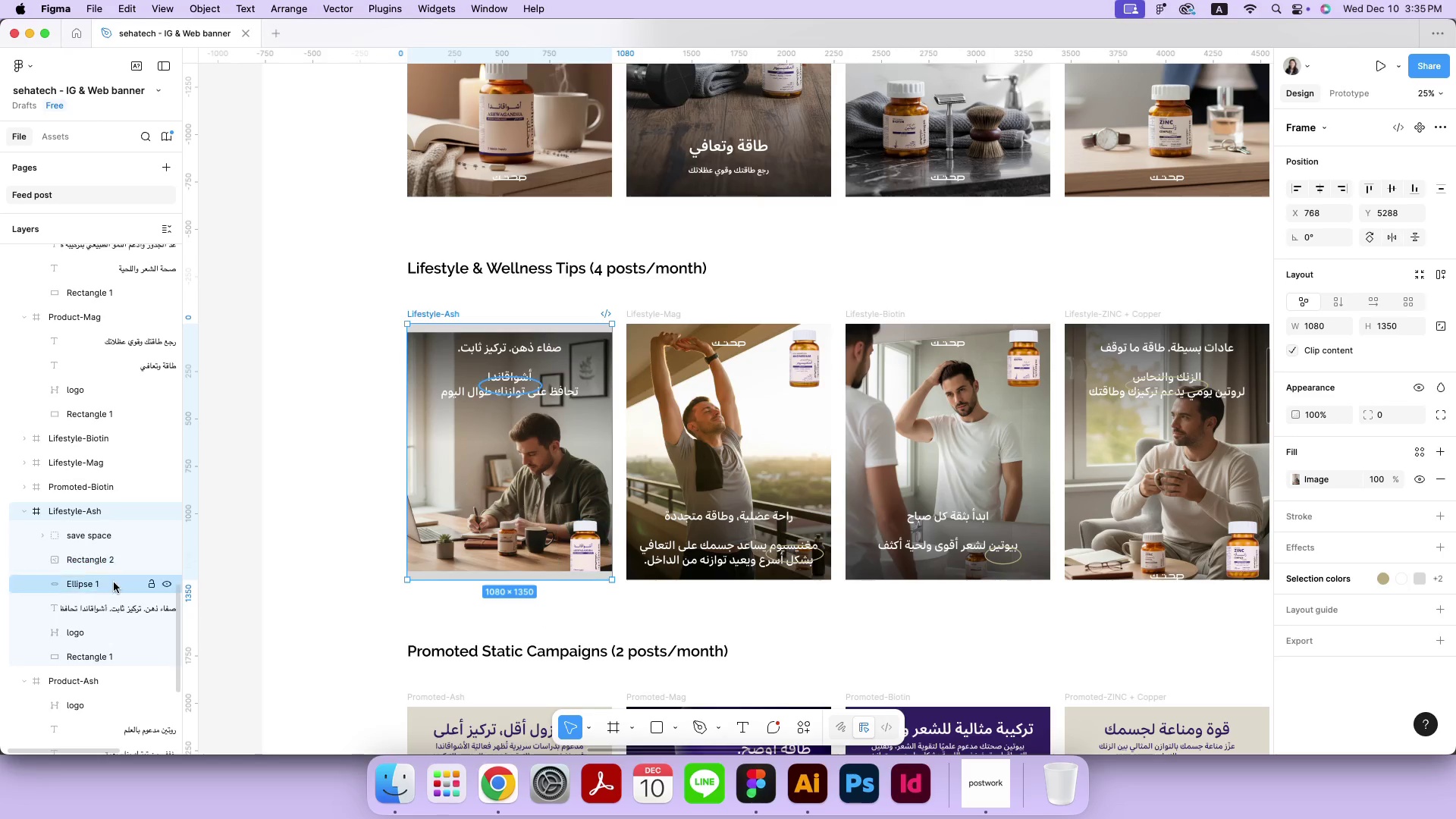 
left_click_drag(start_coordinate=[546, 628], to_coordinate=[474, 528])
 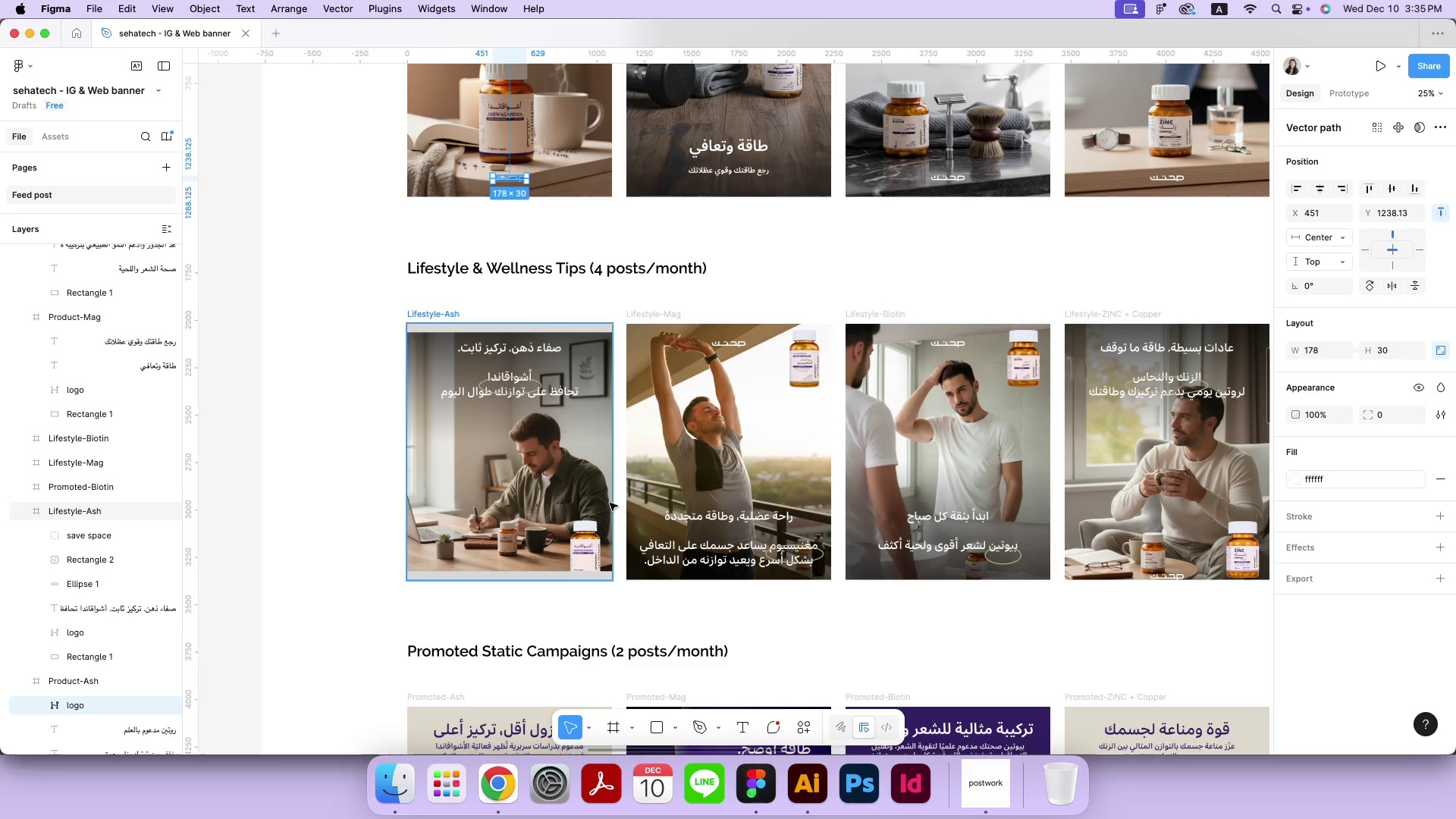 
left_click([87, 626])
 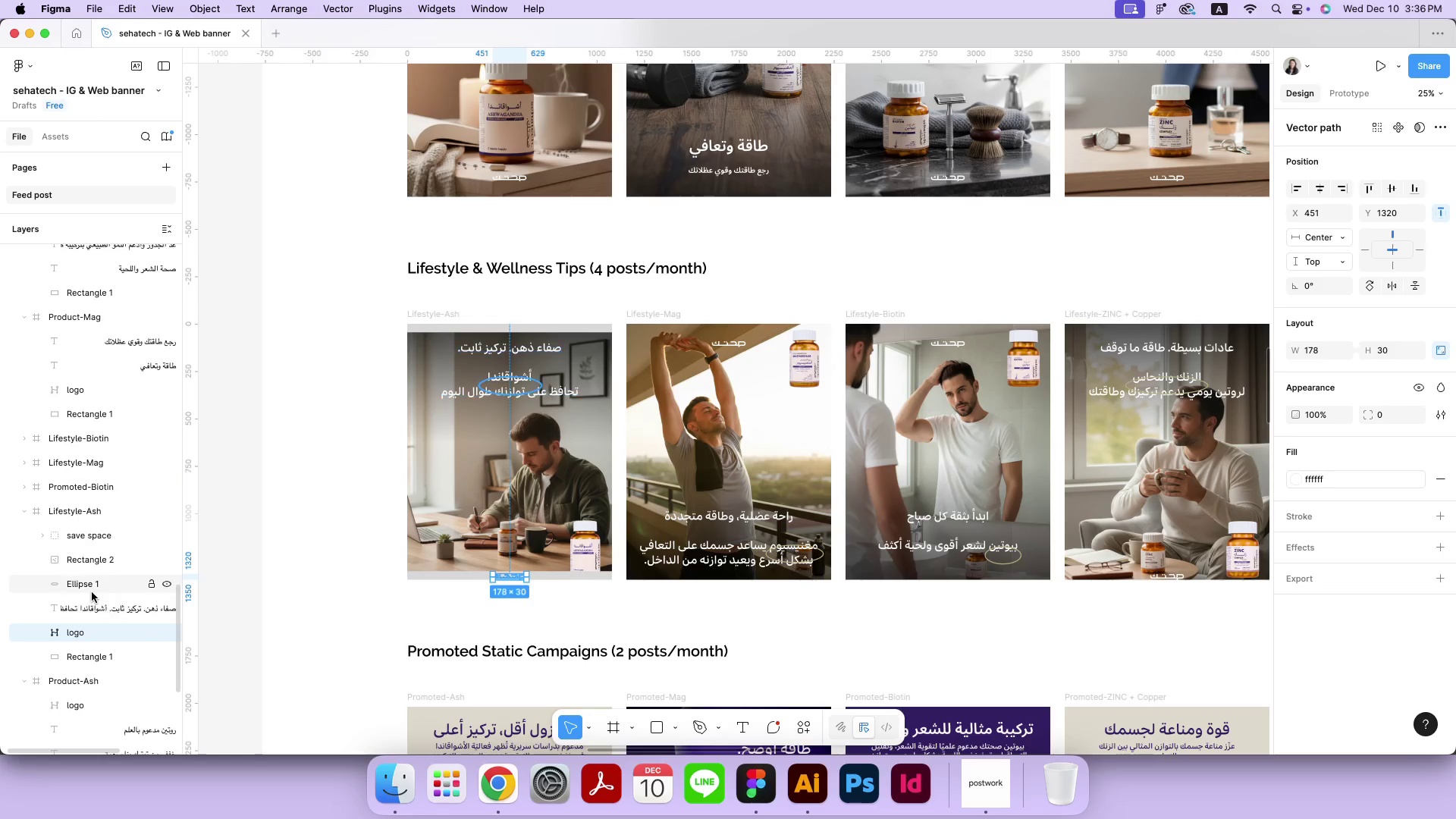 
key(Backspace)
 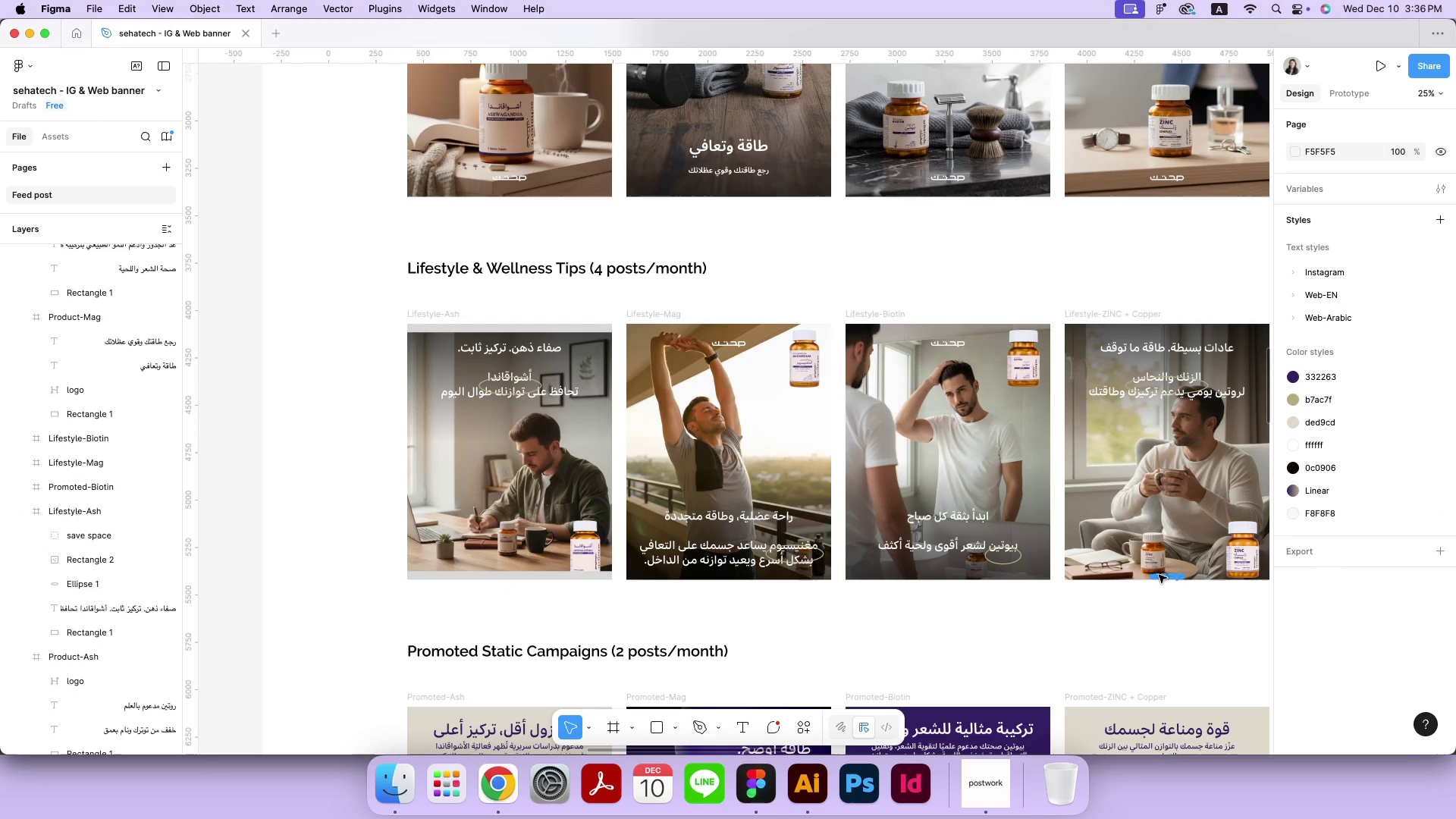 
left_click([1159, 575])
 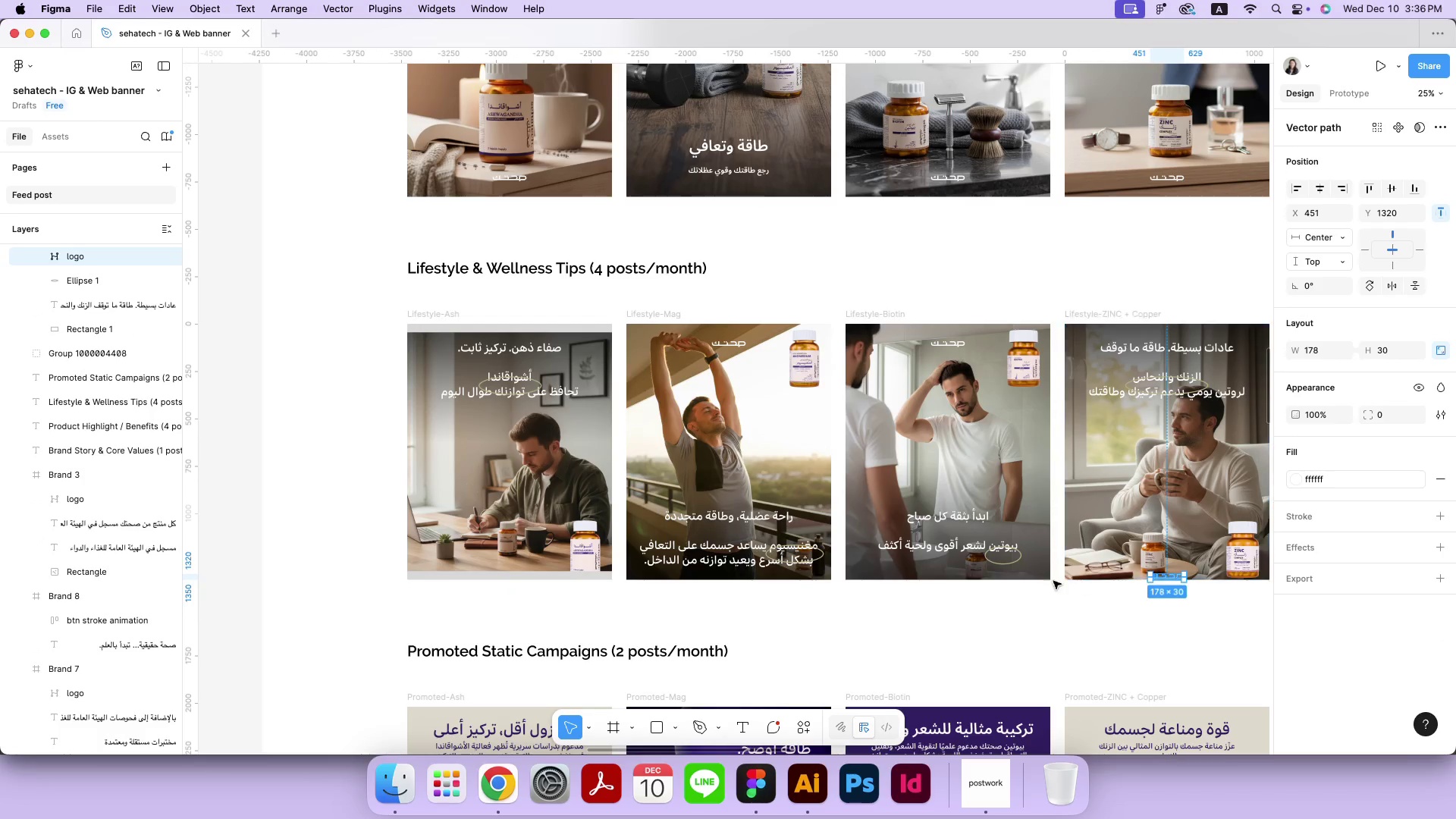 
key(Backspace)
 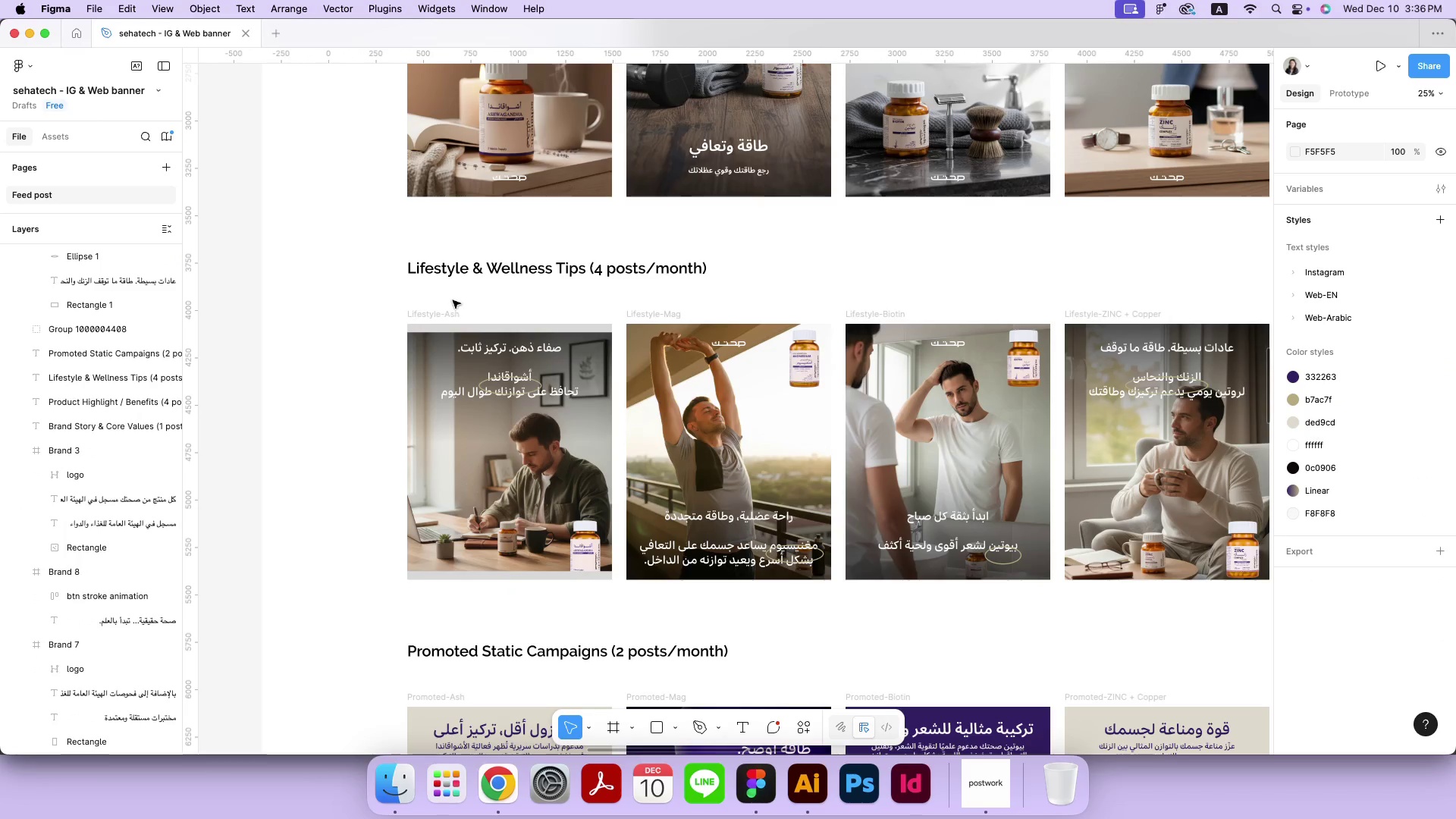 
left_click([445, 312])
 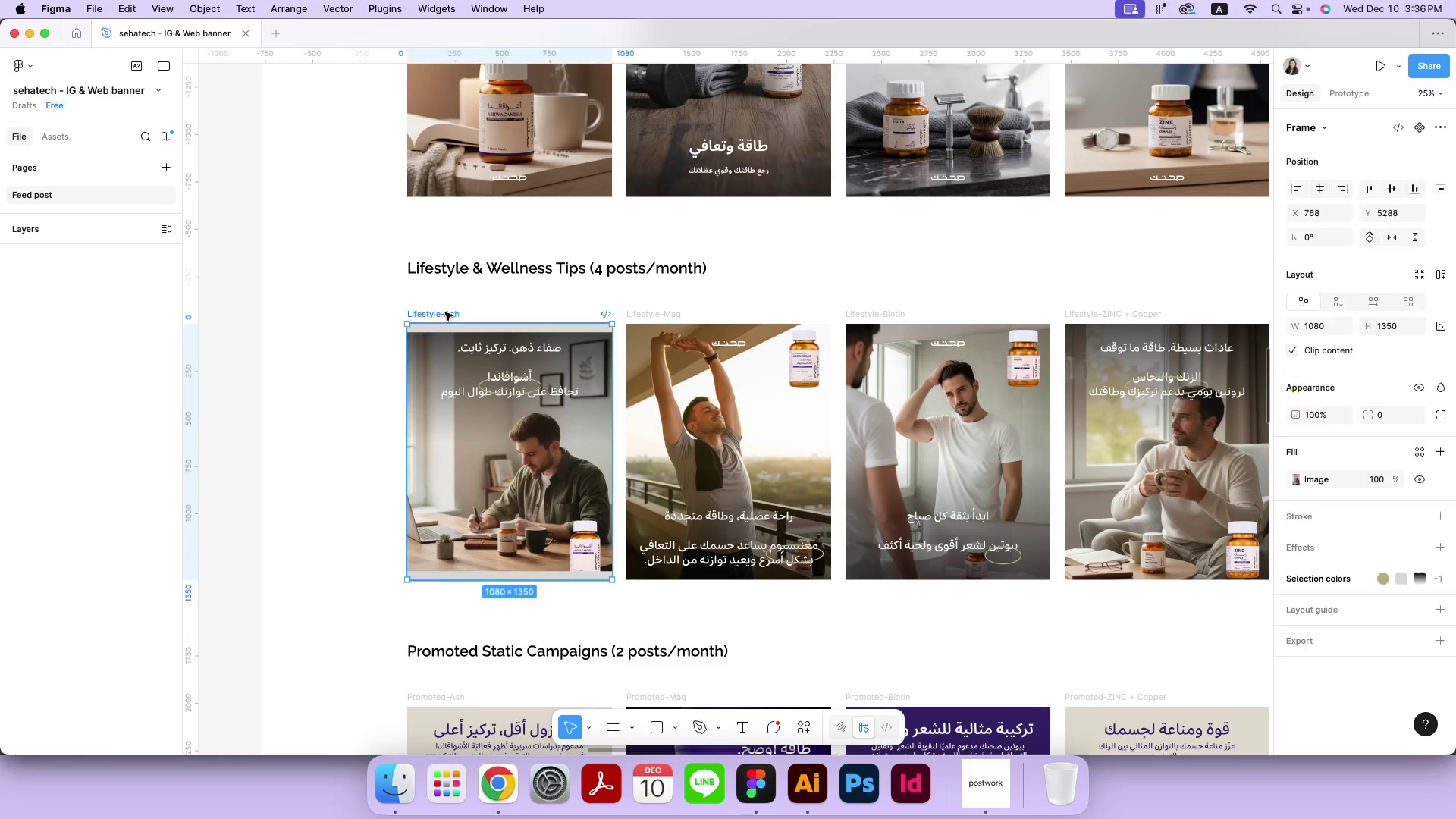 
hold_key(key=ShiftLeft, duration=0.51)
left_click([1106, 314])
 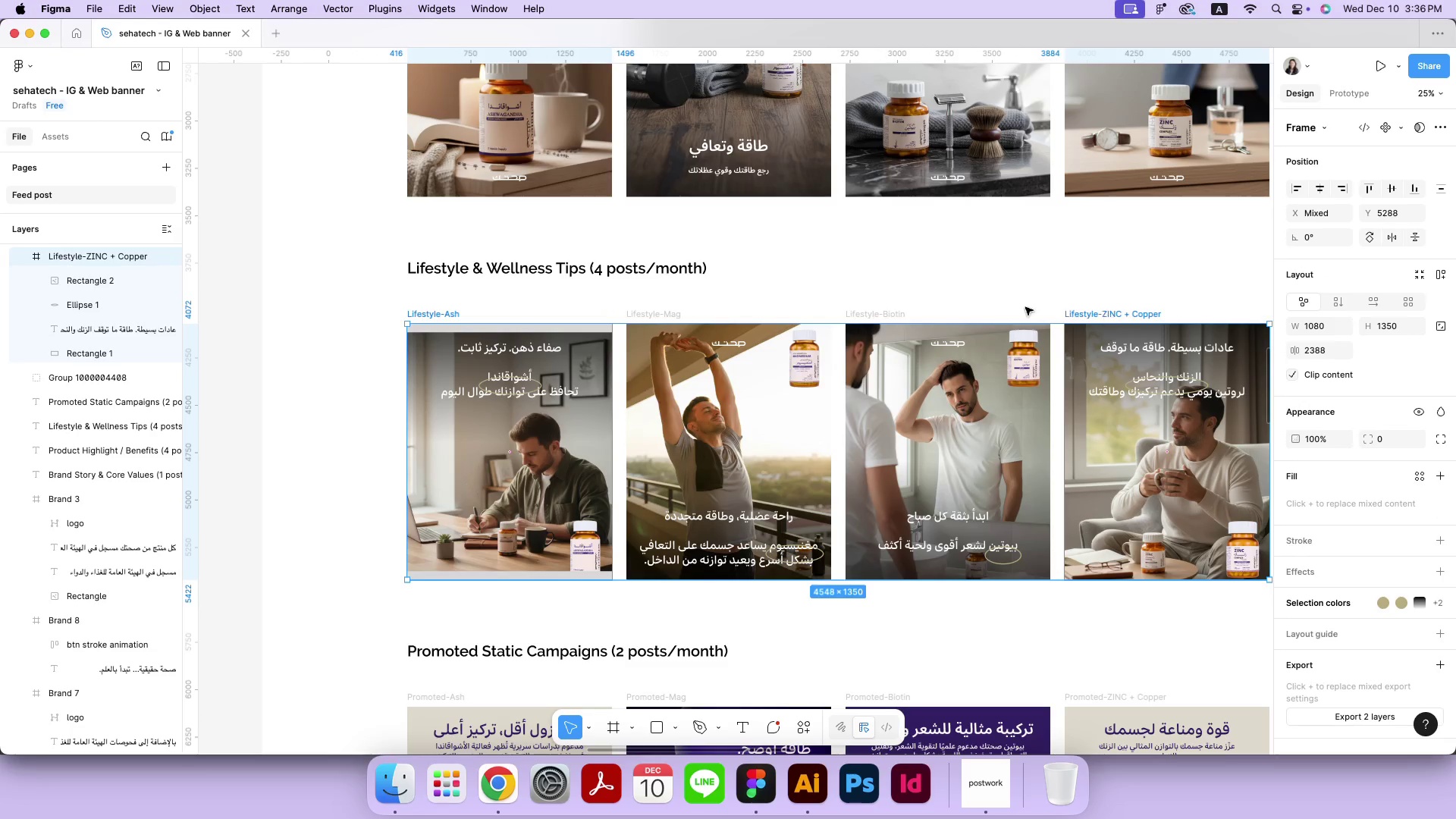 
key(Meta+V)
 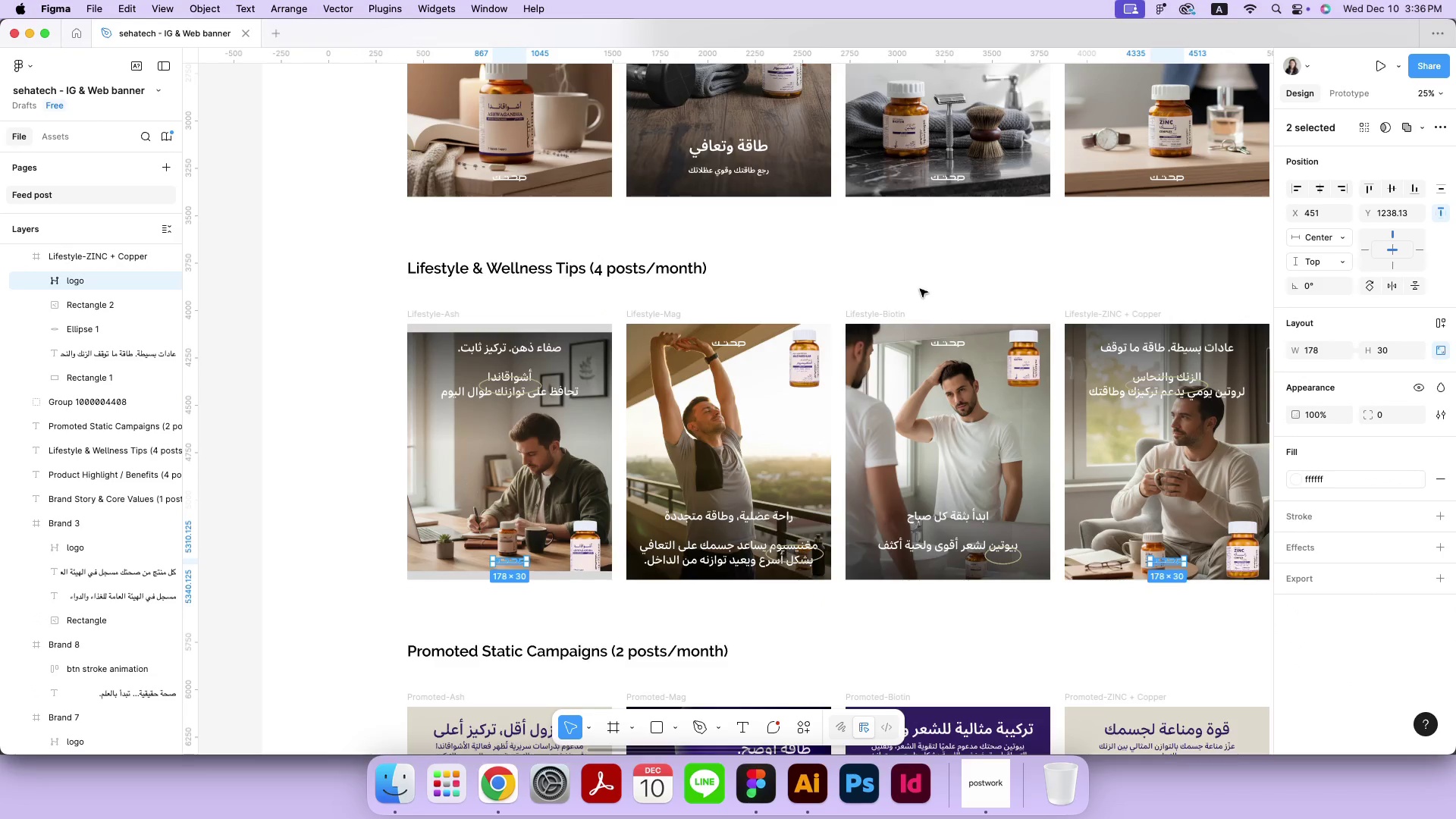 
left_click([920, 285])
 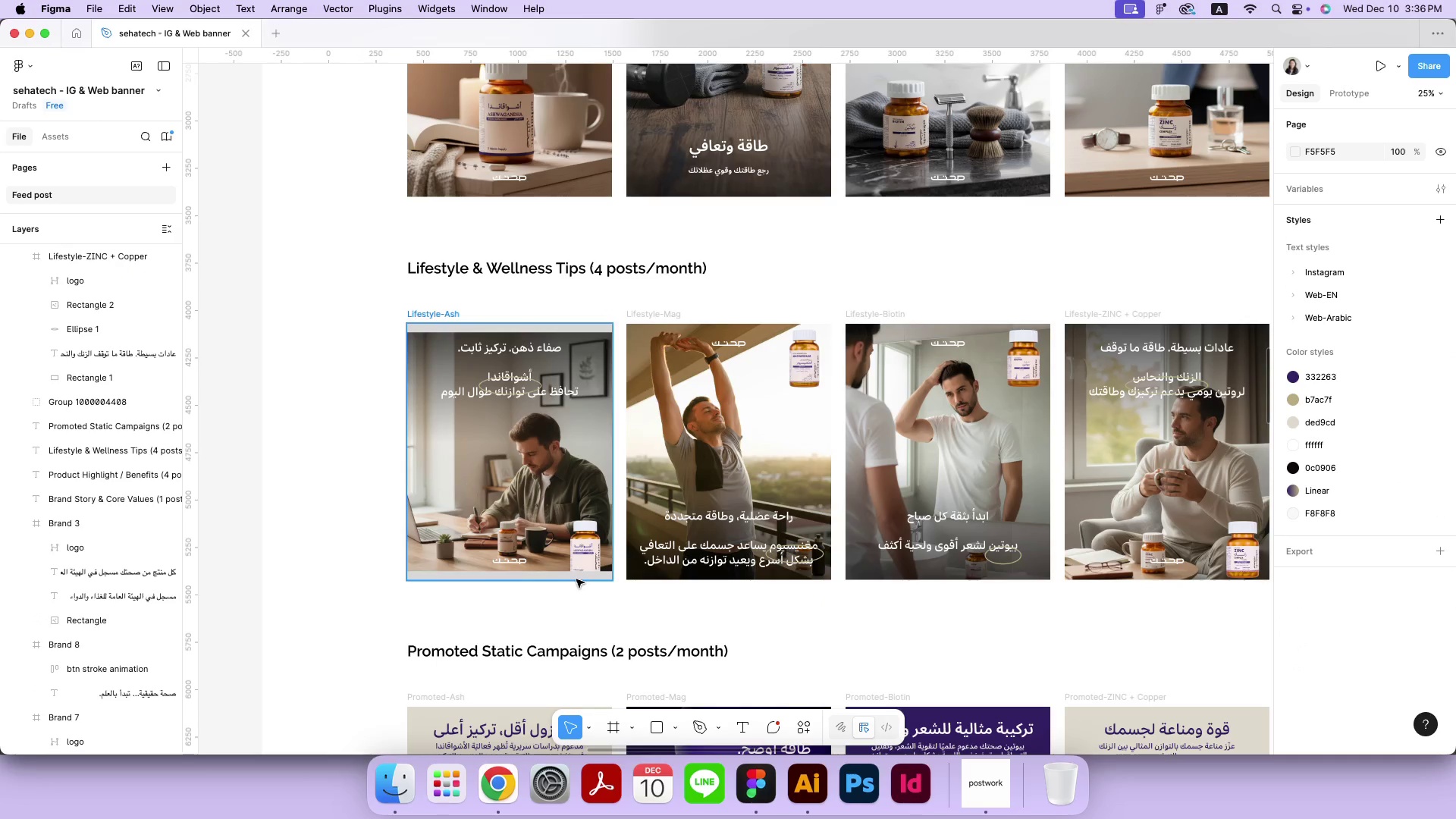 
left_click([582, 548])
 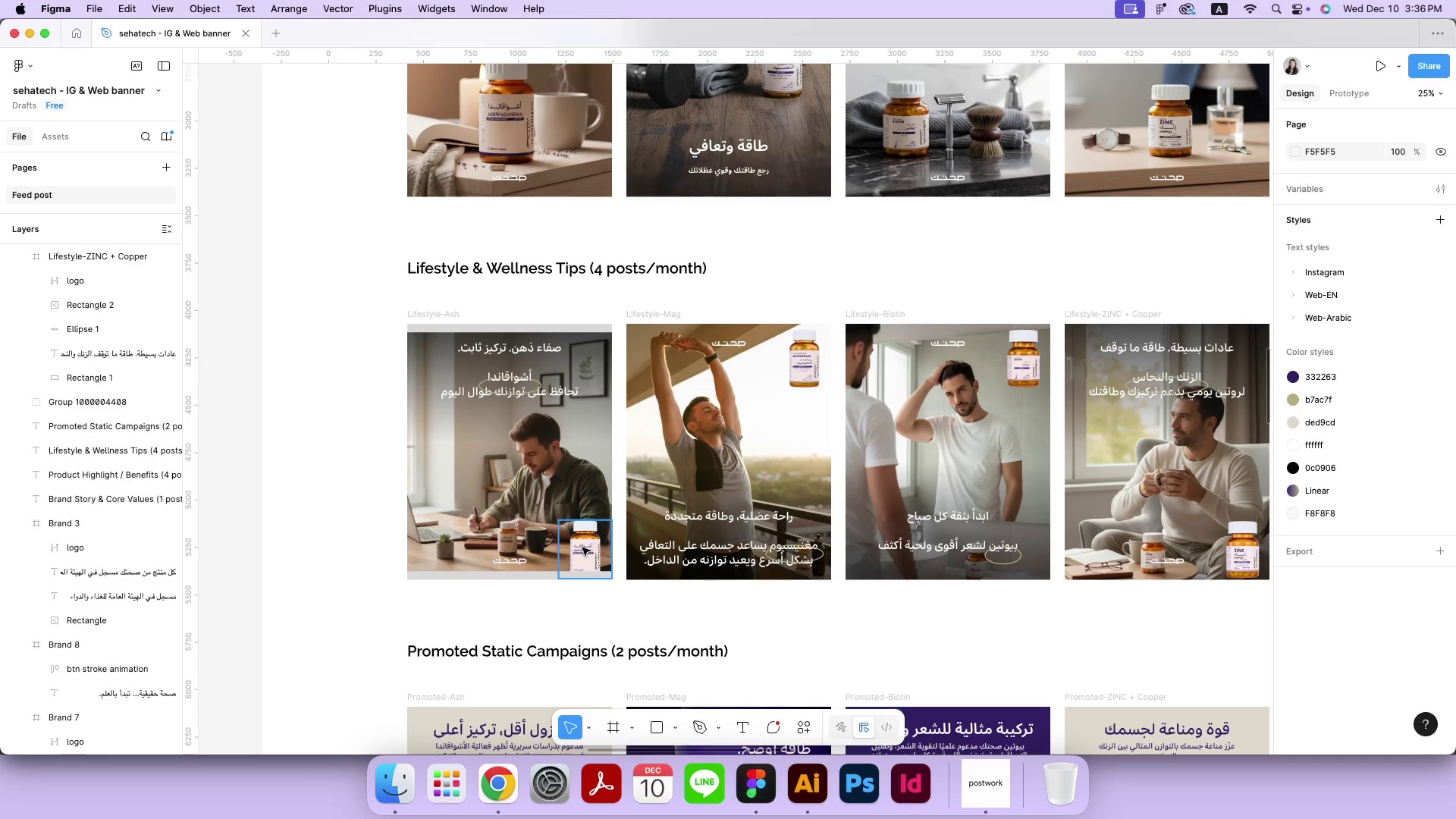 
left_click_drag(start_coordinate=[587, 551], to_coordinate=[587, 538])
 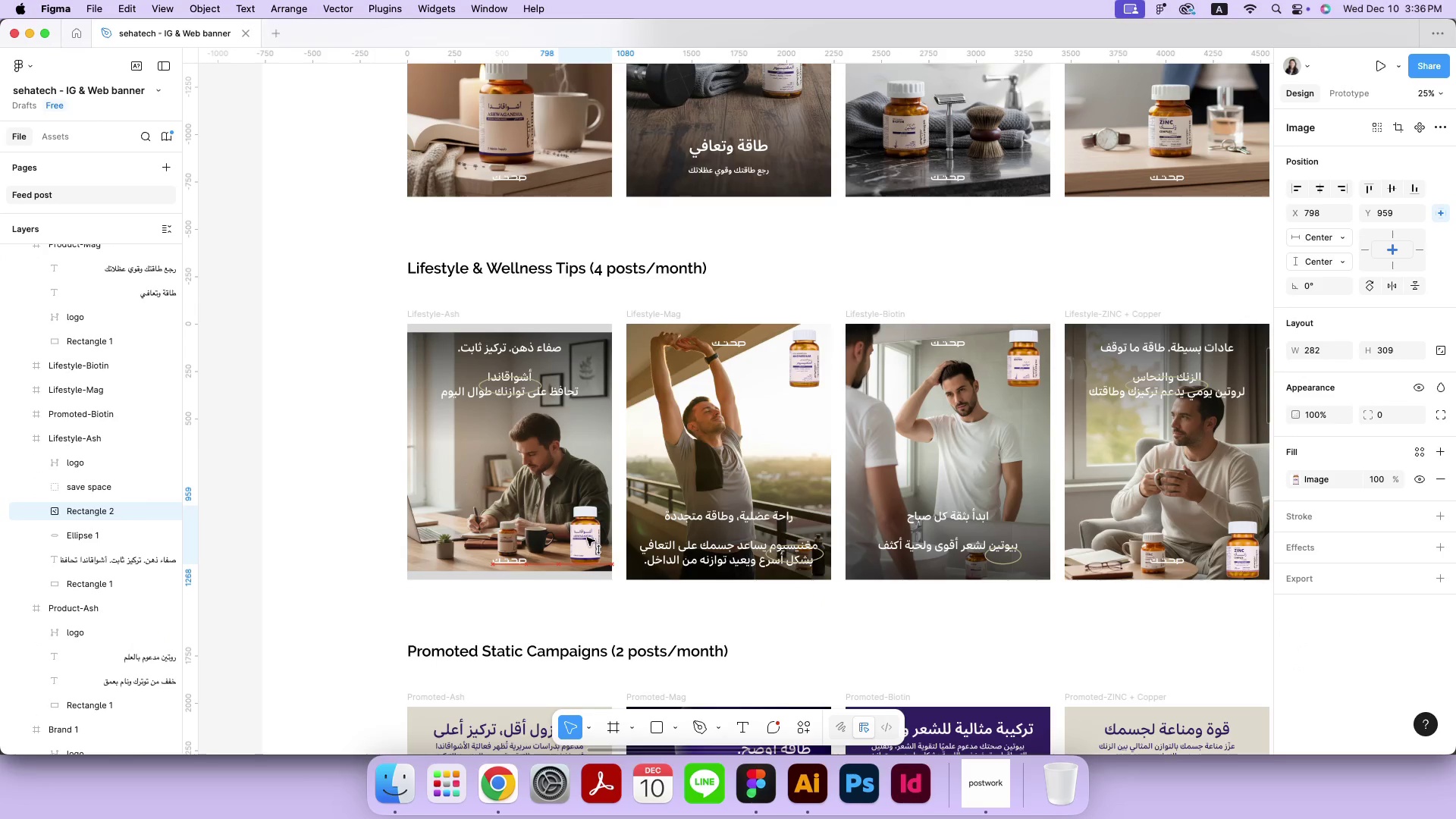 
hold_key(key=ShiftLeft, duration=1.45)
 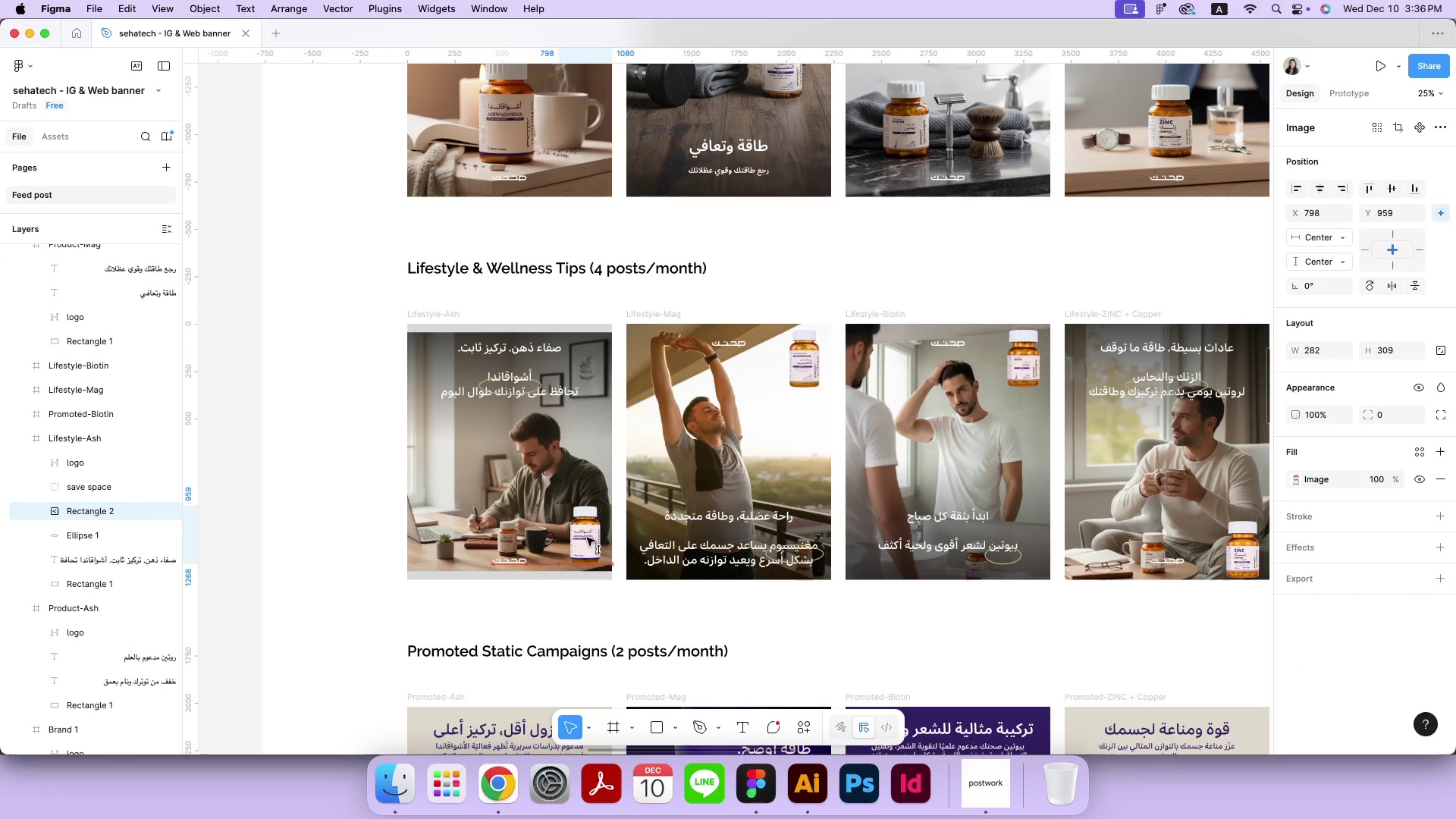 
left_click_drag(start_coordinate=[1251, 559], to_coordinate=[1250, 545])
 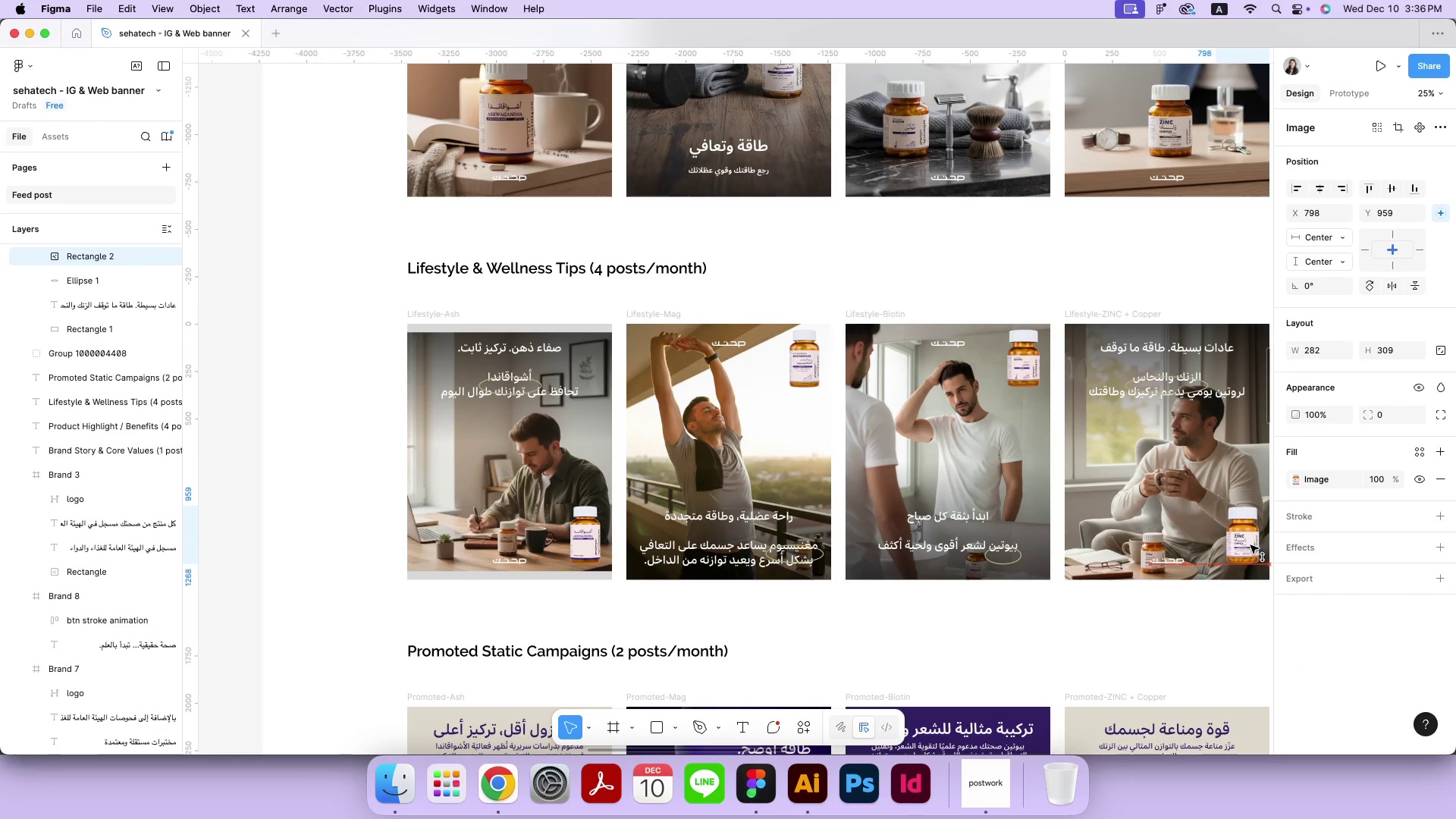 
hold_key(key=ShiftLeft, duration=1.0)
 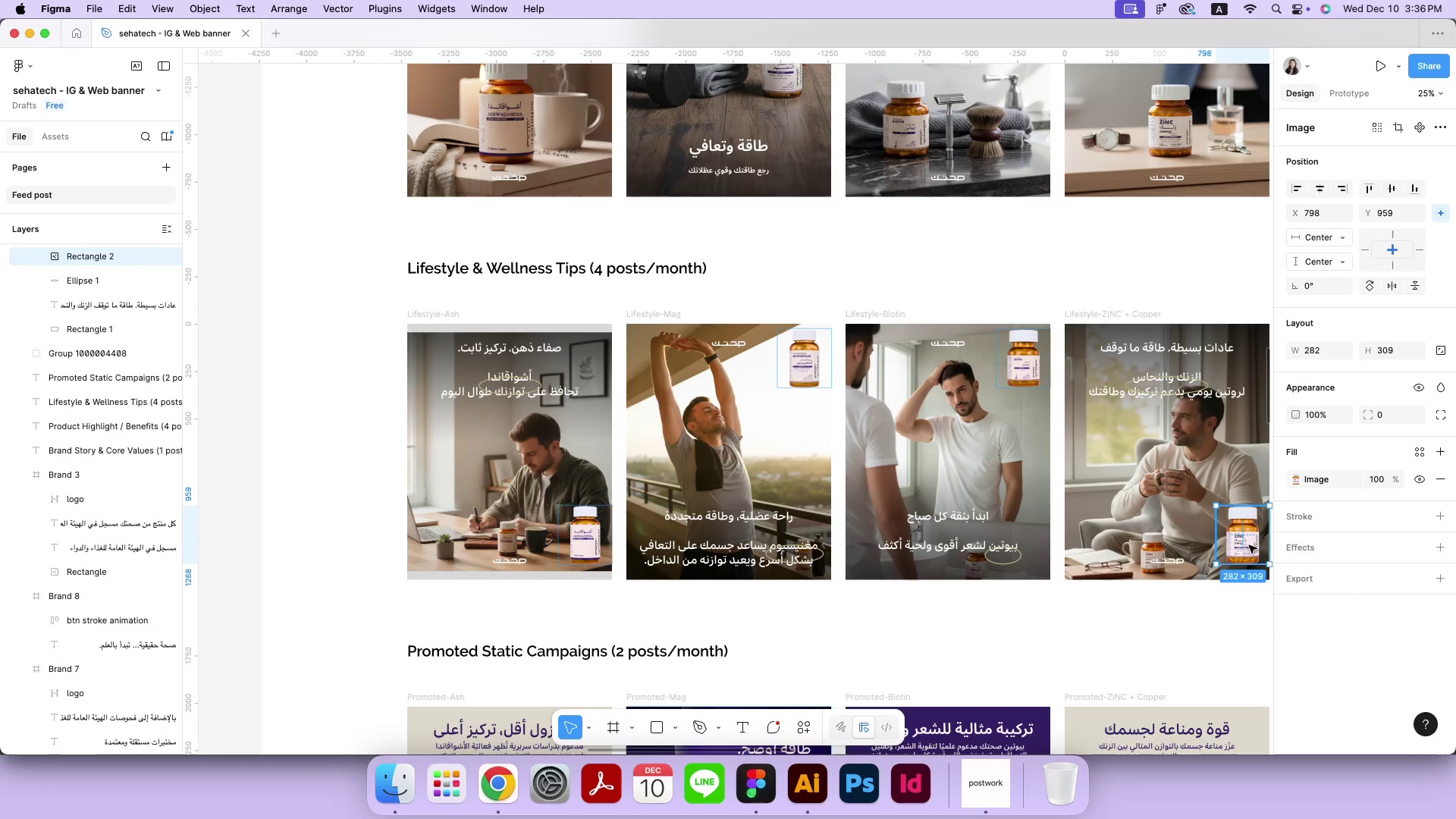 
left_click([1155, 621])
 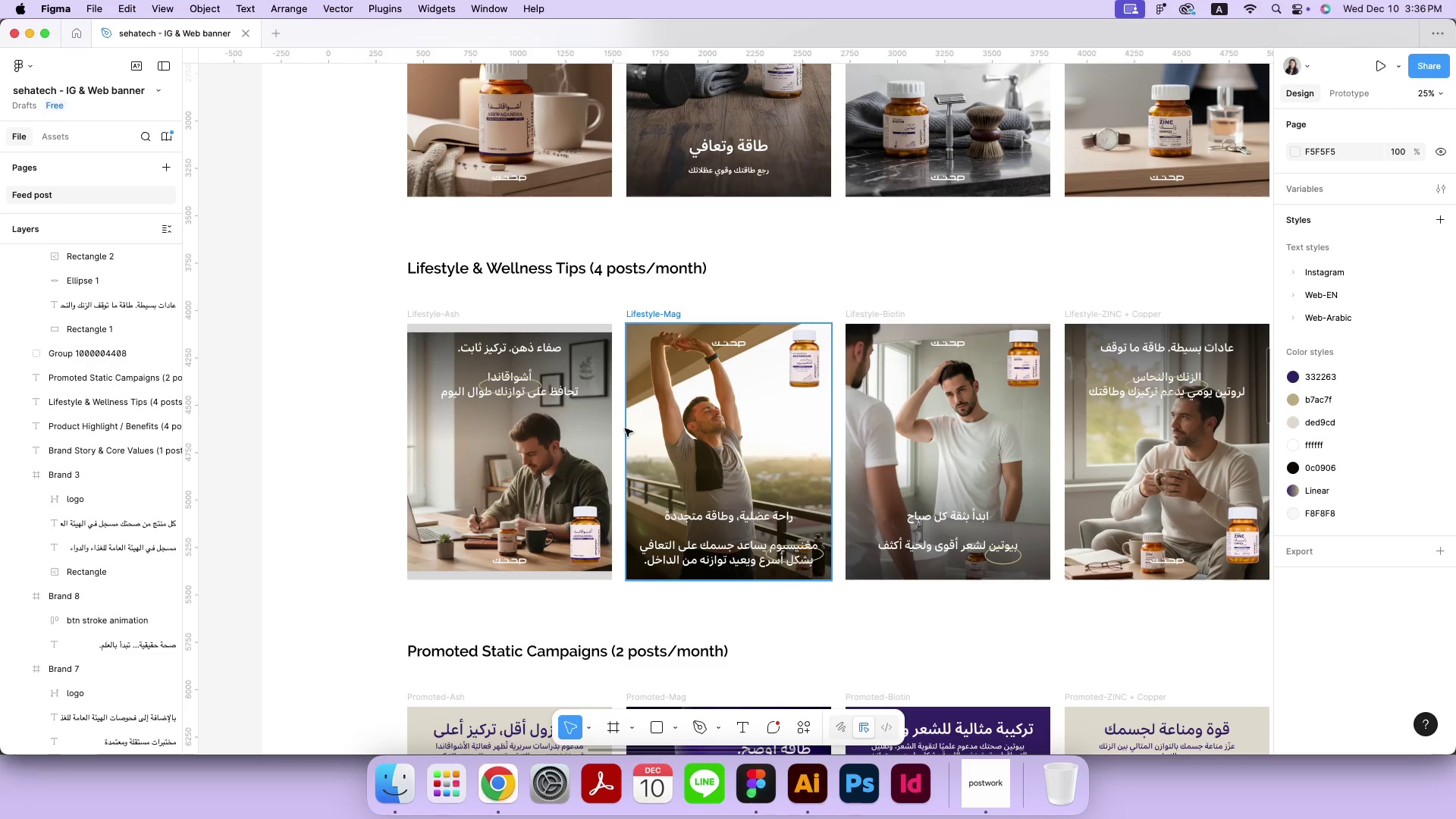 
wait(5.28)
 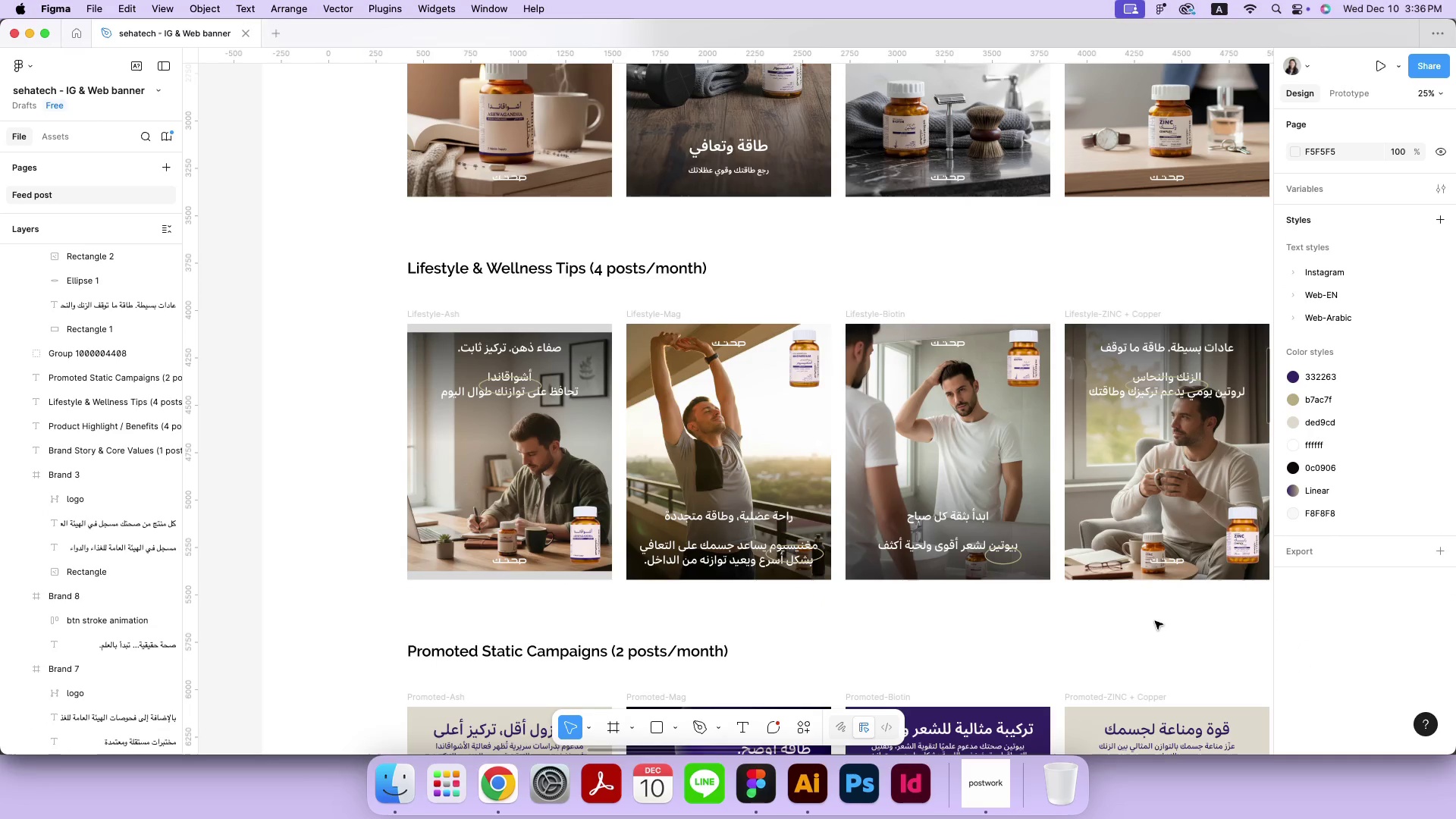 
hold_key(key=Space, duration=1.41)
 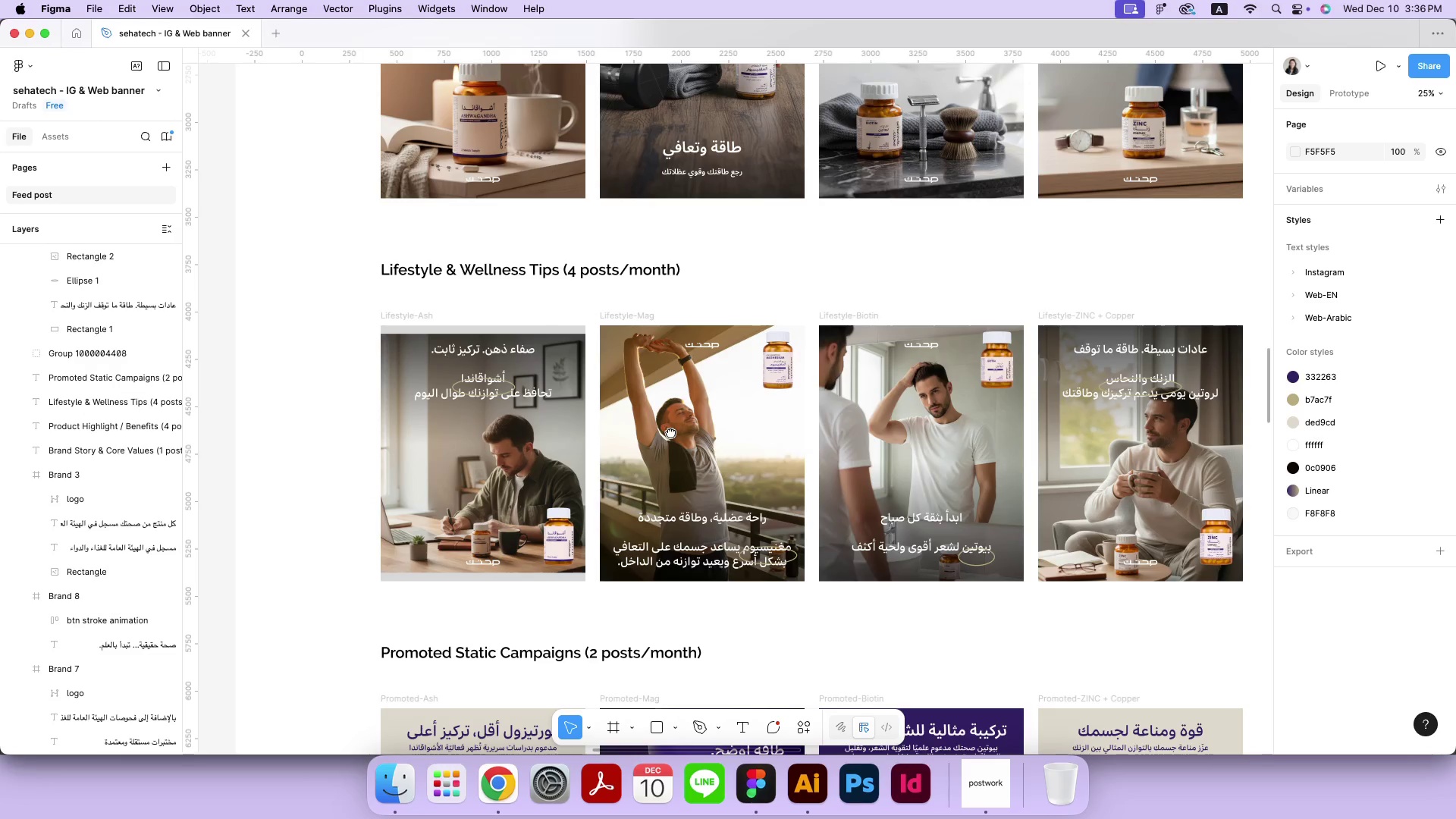 
left_click_drag(start_coordinate=[696, 431], to_coordinate=[670, 432])
 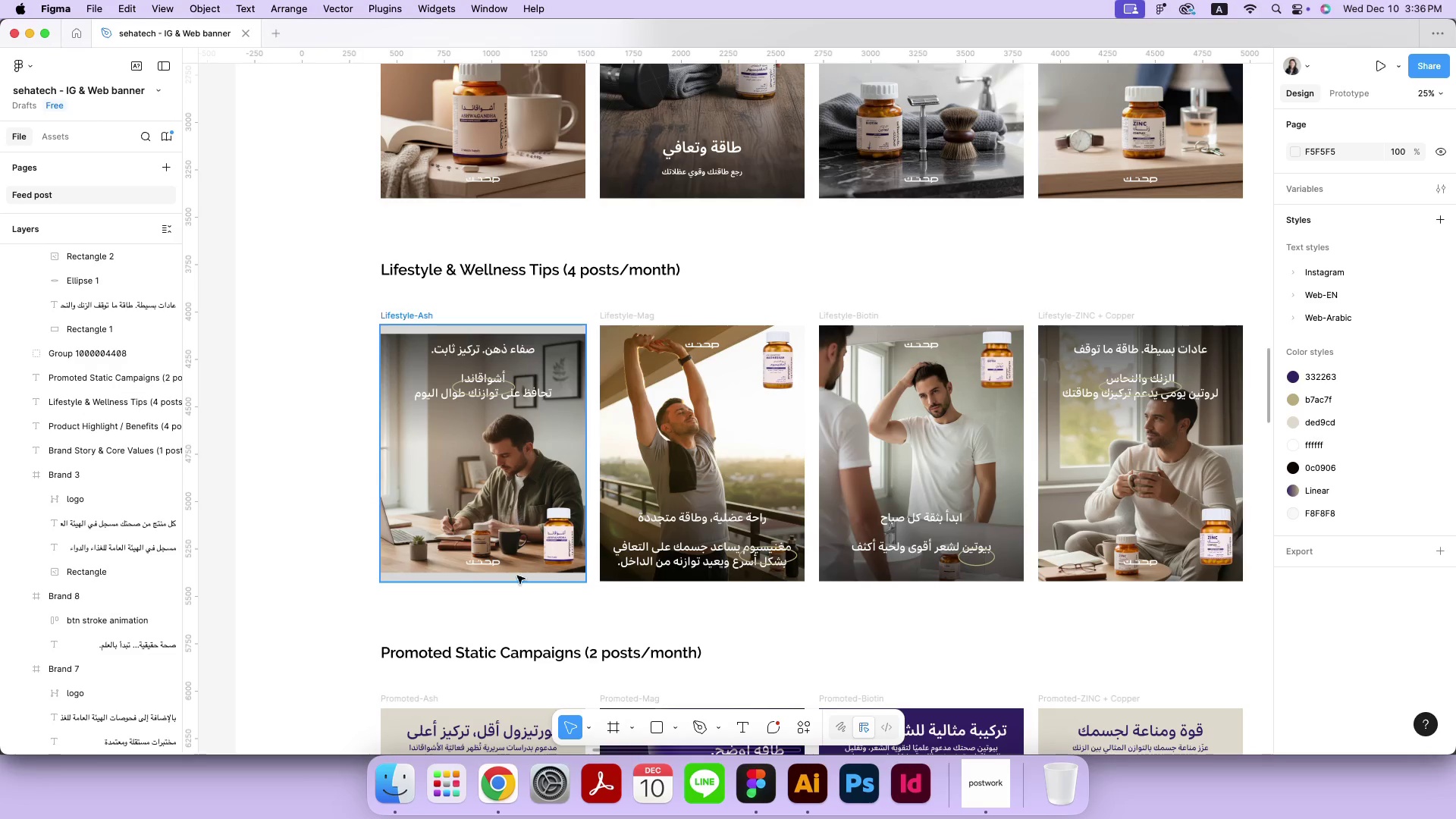 
wait(6.32)
 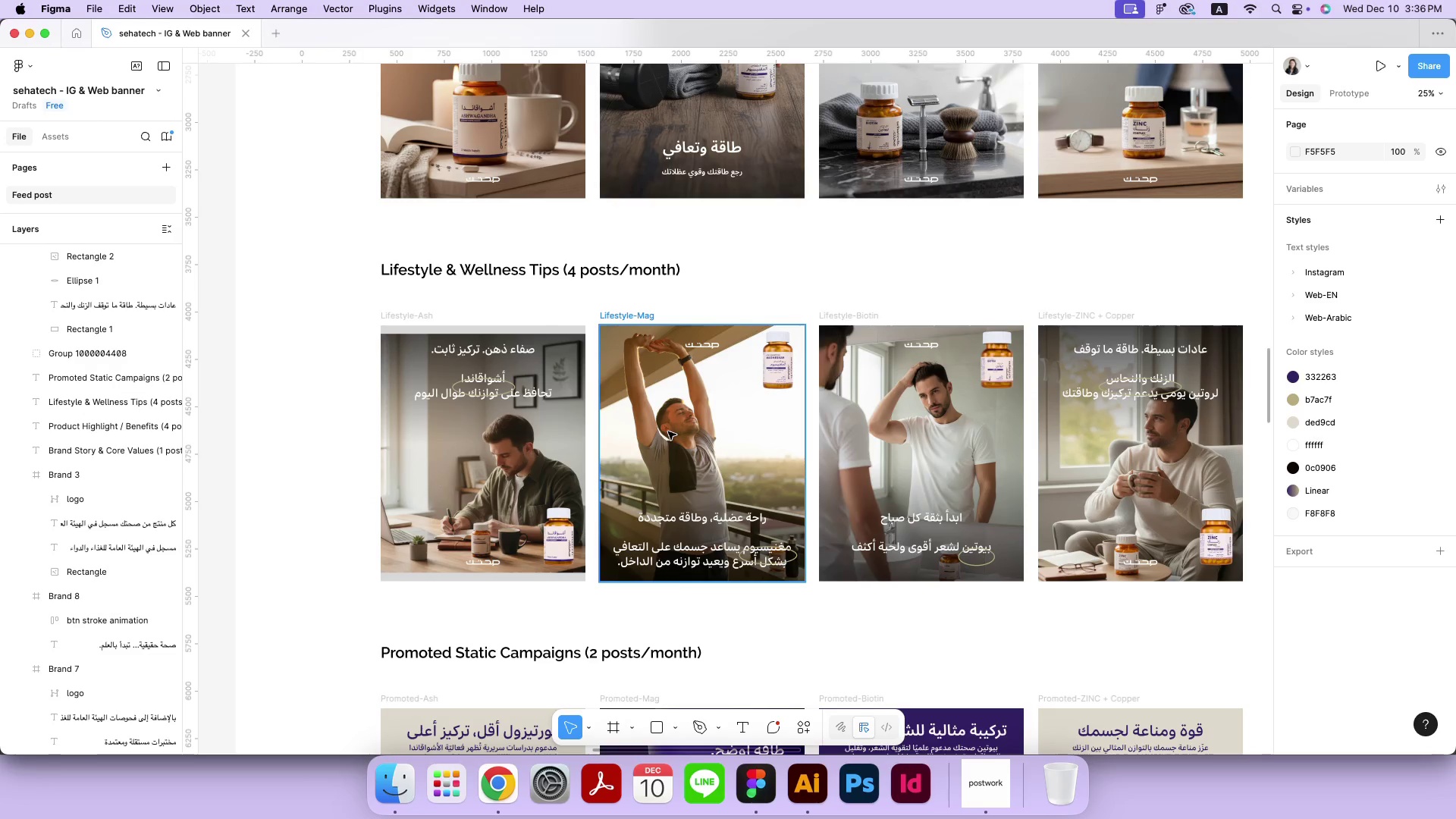 
left_click_drag(start_coordinate=[516, 384], to_coordinate=[516, 376])
 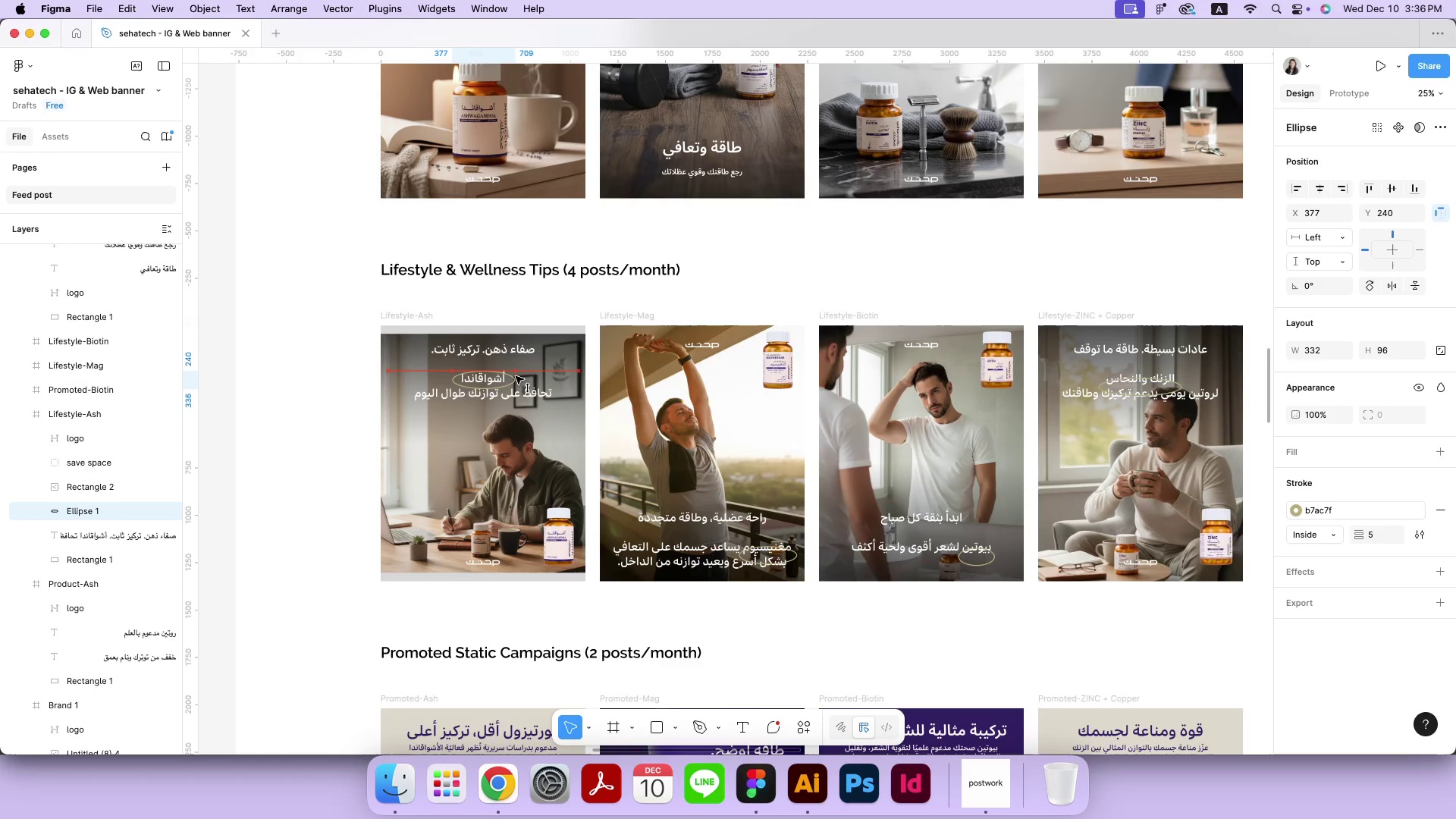 
hold_key(key=ShiftRight, duration=1.24)
 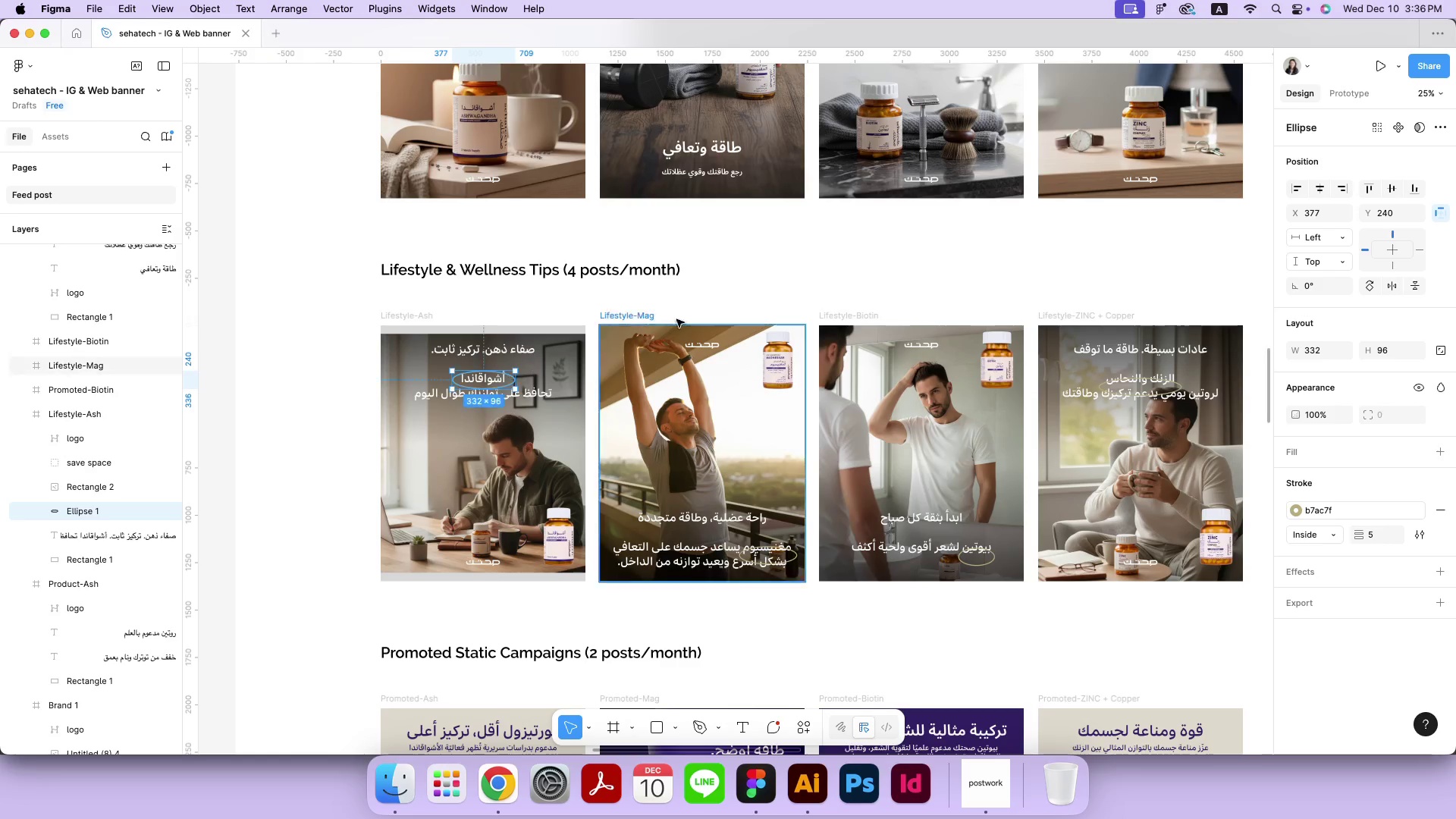 
key(ArrowUp)
 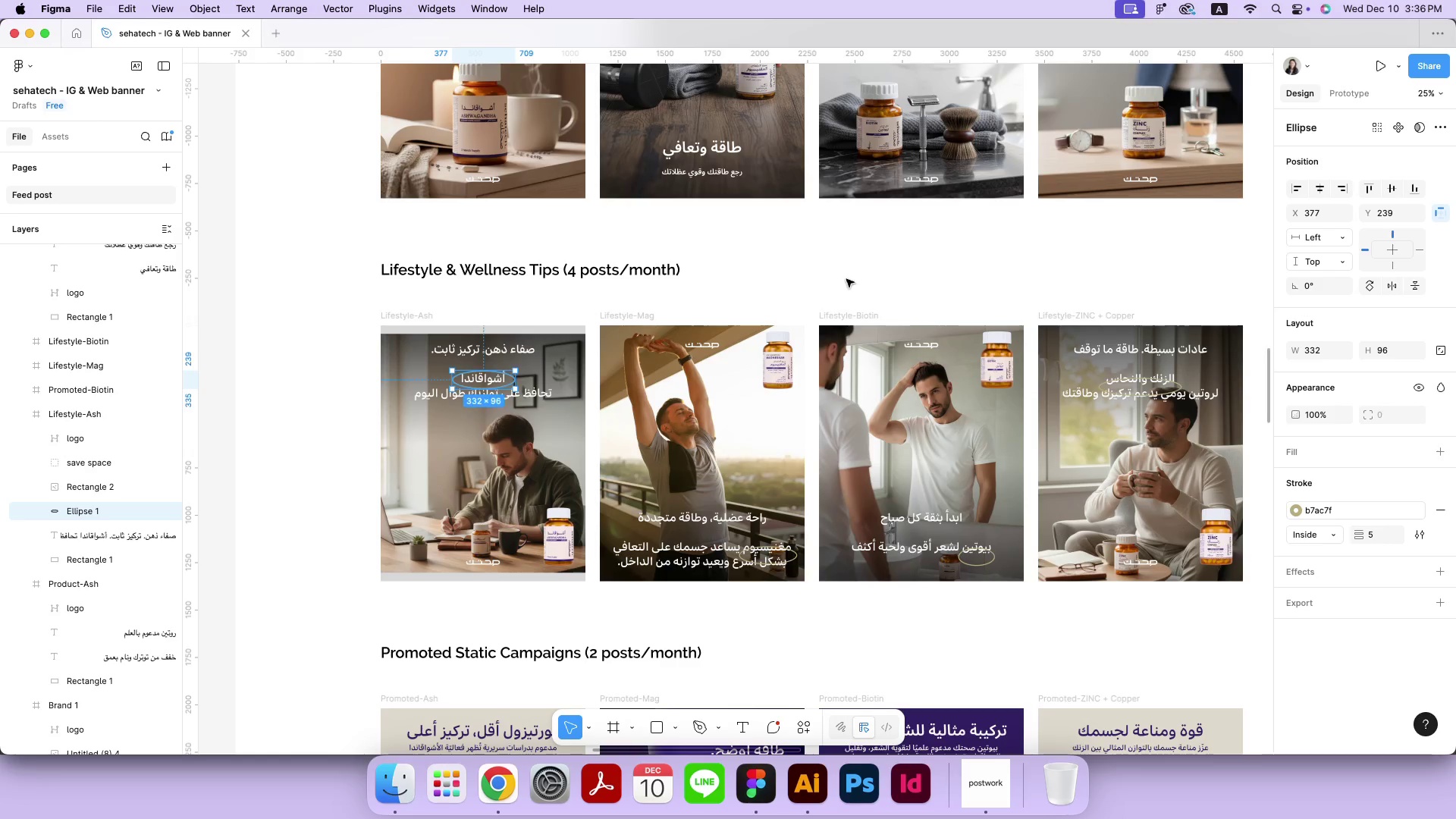 
key(ArrowUp)
 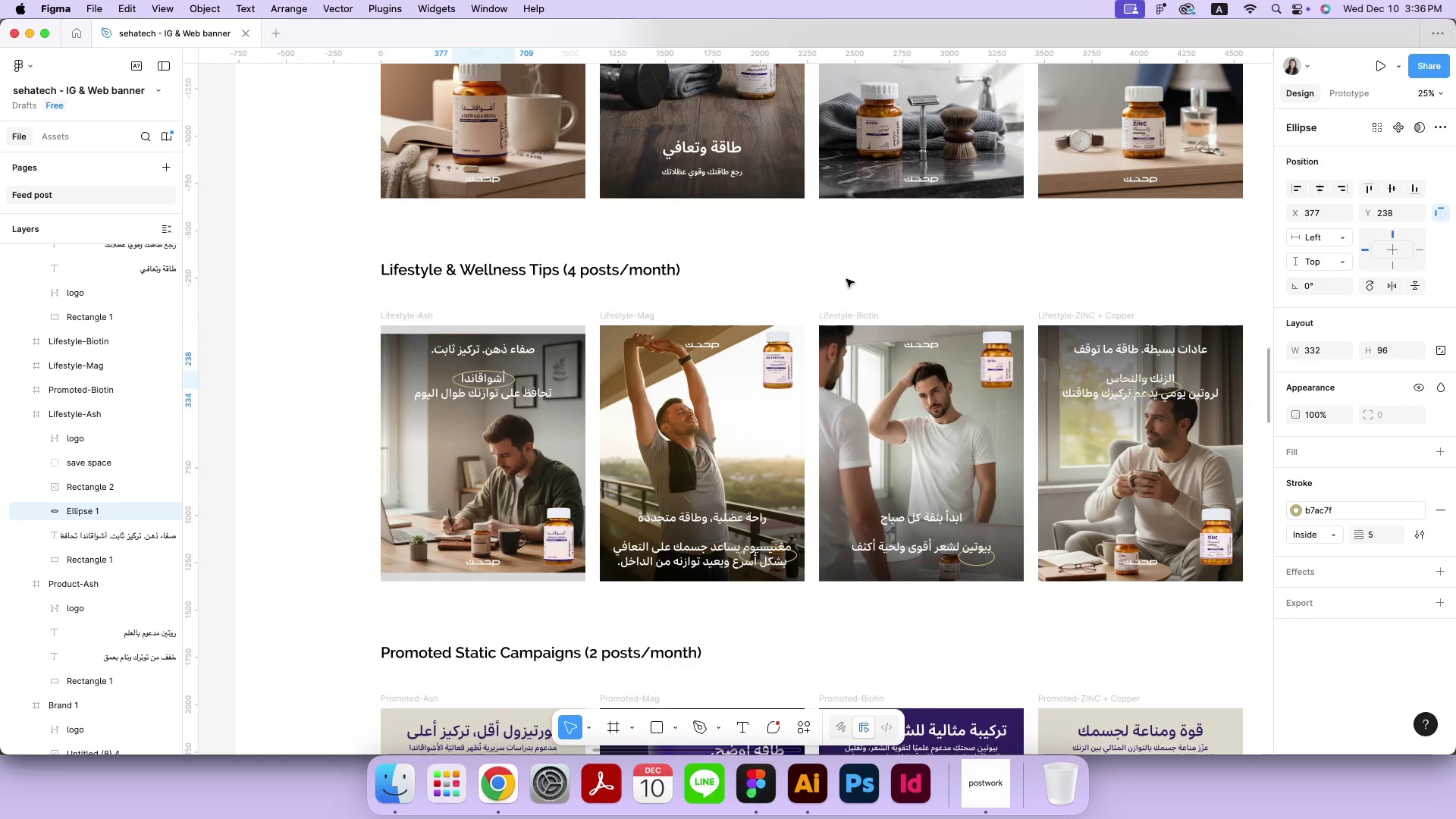 
key(ArrowUp)
 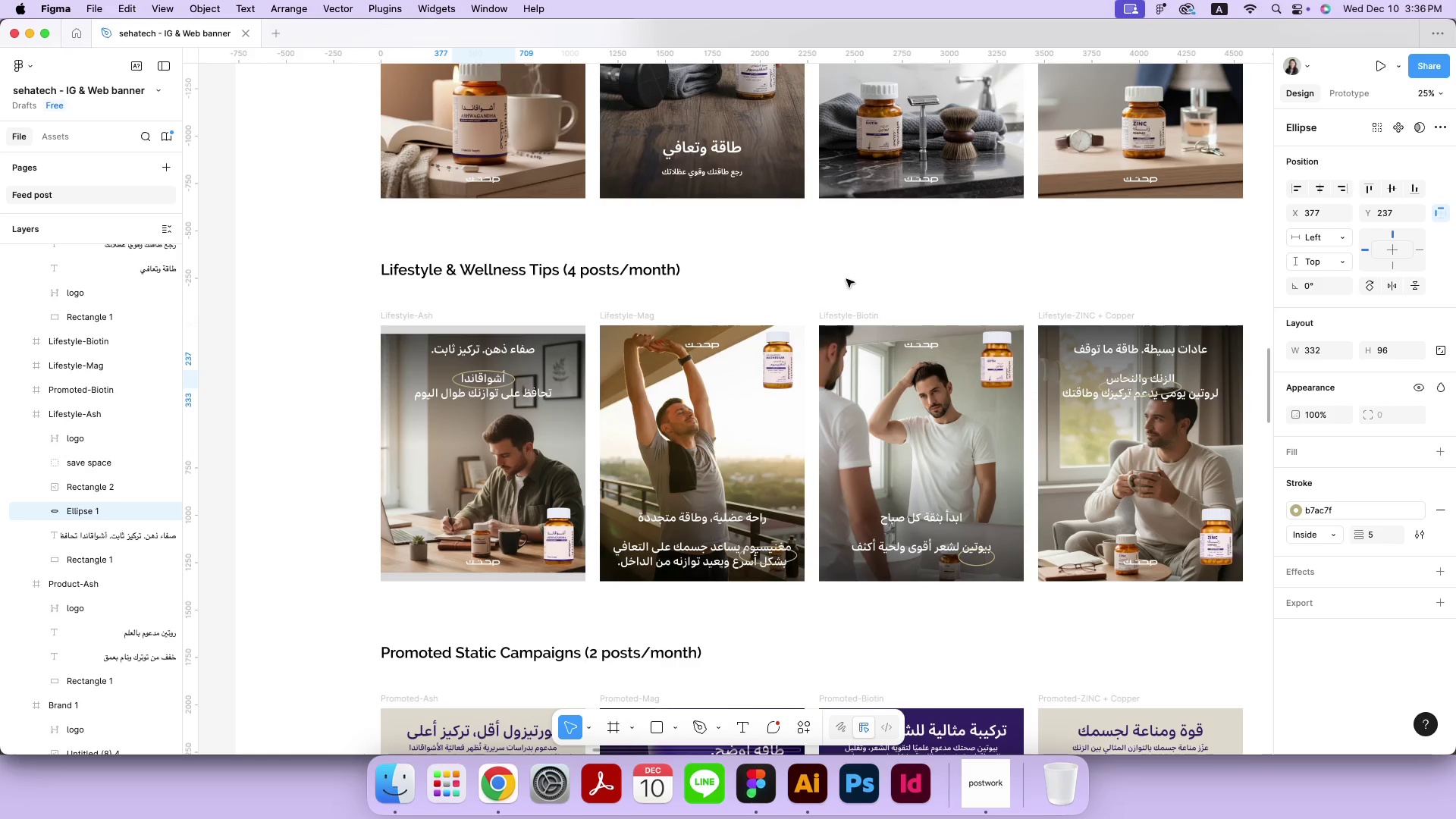 
key(ArrowUp)
 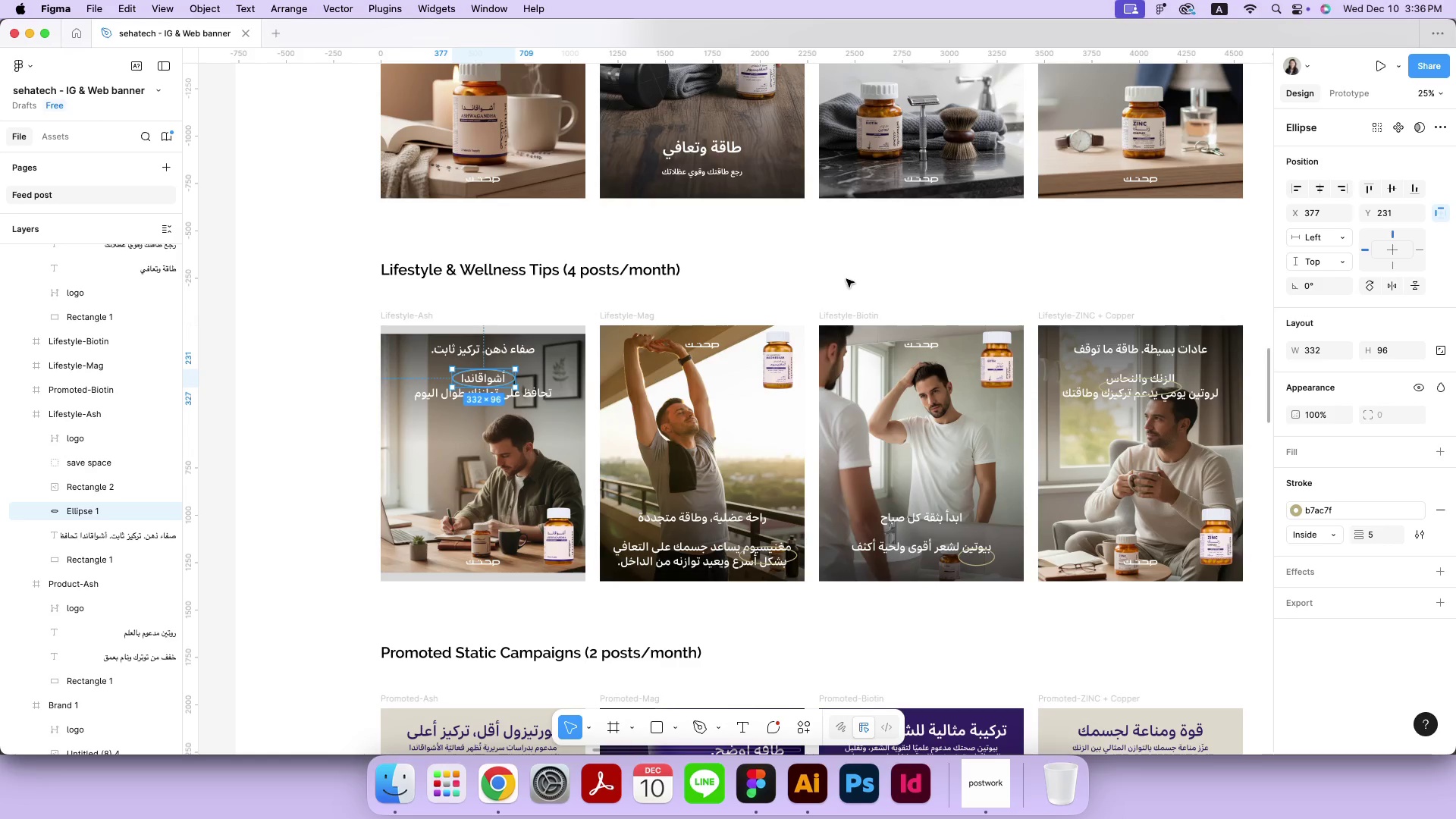 
hold_key(key=ArrowUp, duration=0.77)
 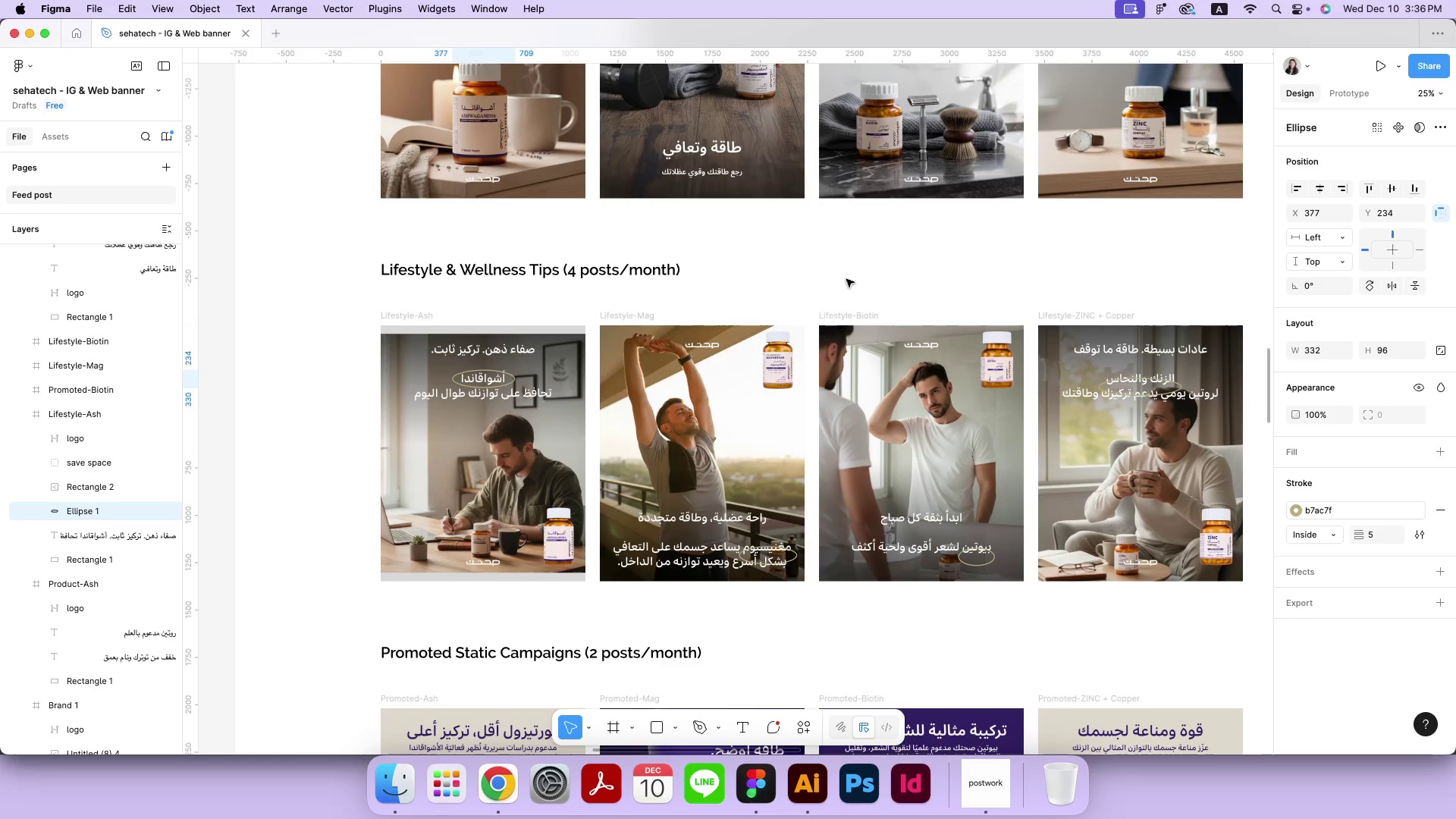 
left_click_drag(start_coordinate=[796, 558], to_coordinate=[795, 549])
 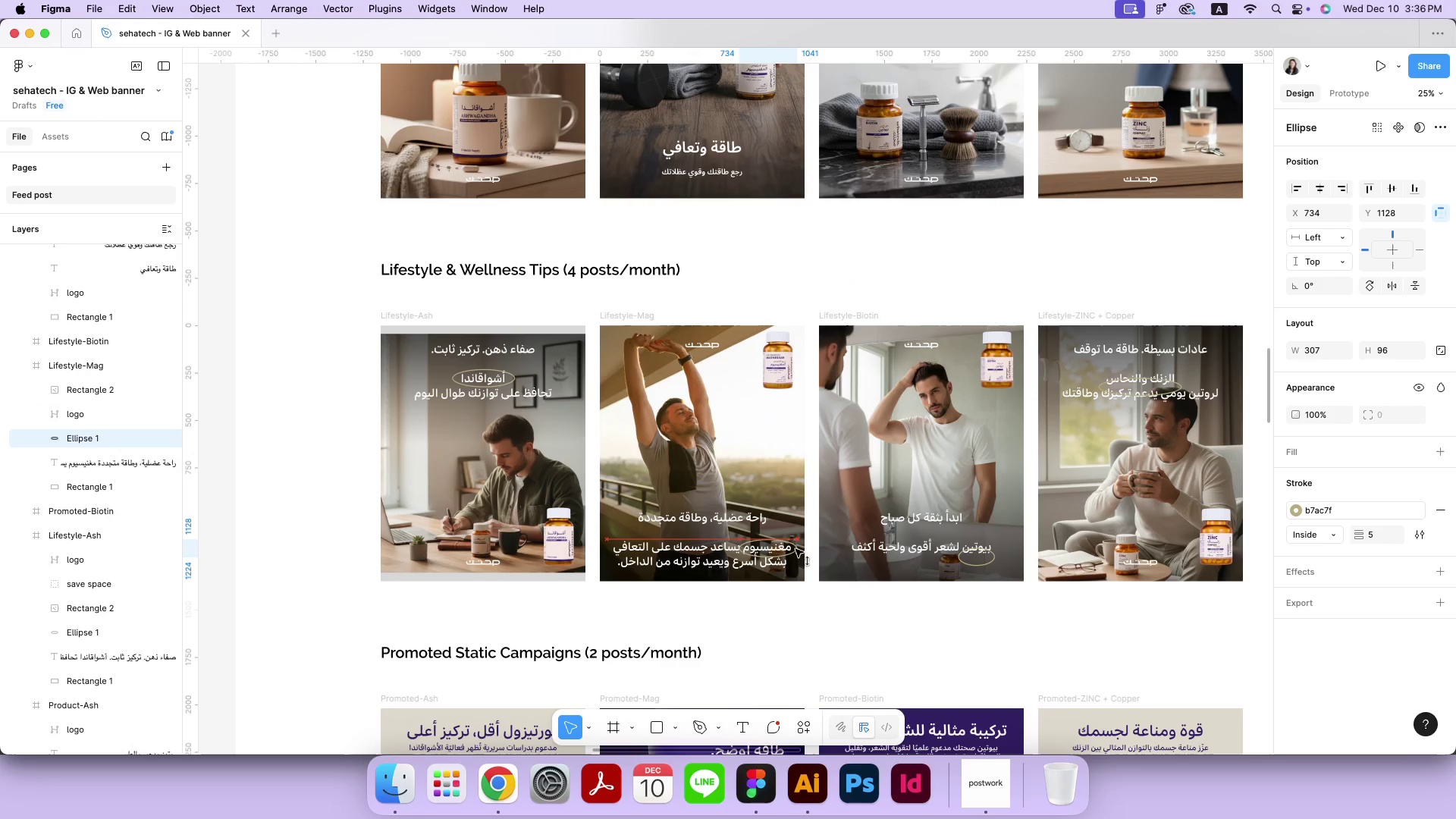 
hold_key(key=ShiftRight, duration=1.81)
 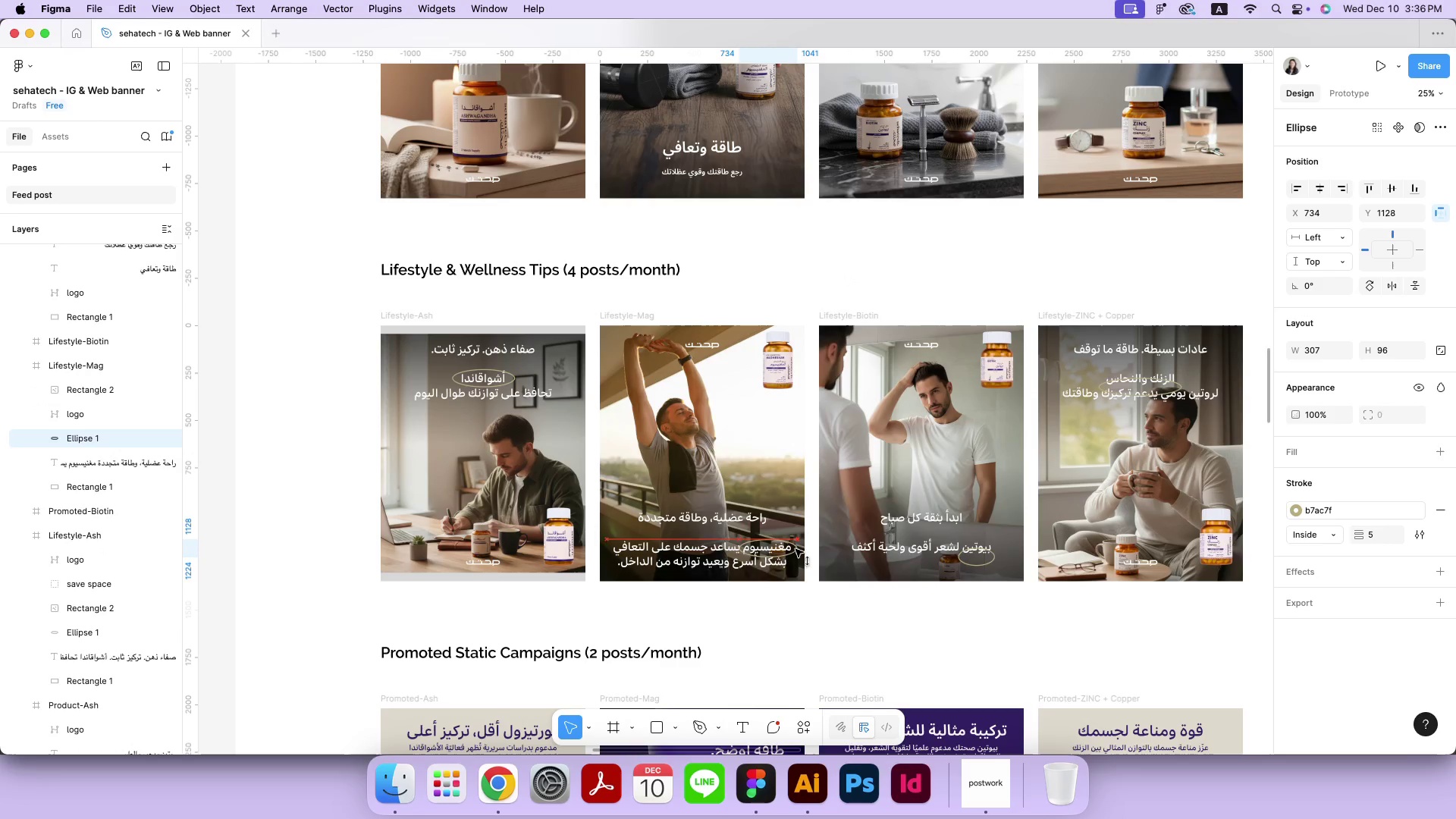 
left_click_drag(start_coordinate=[972, 565], to_coordinate=[973, 556])
 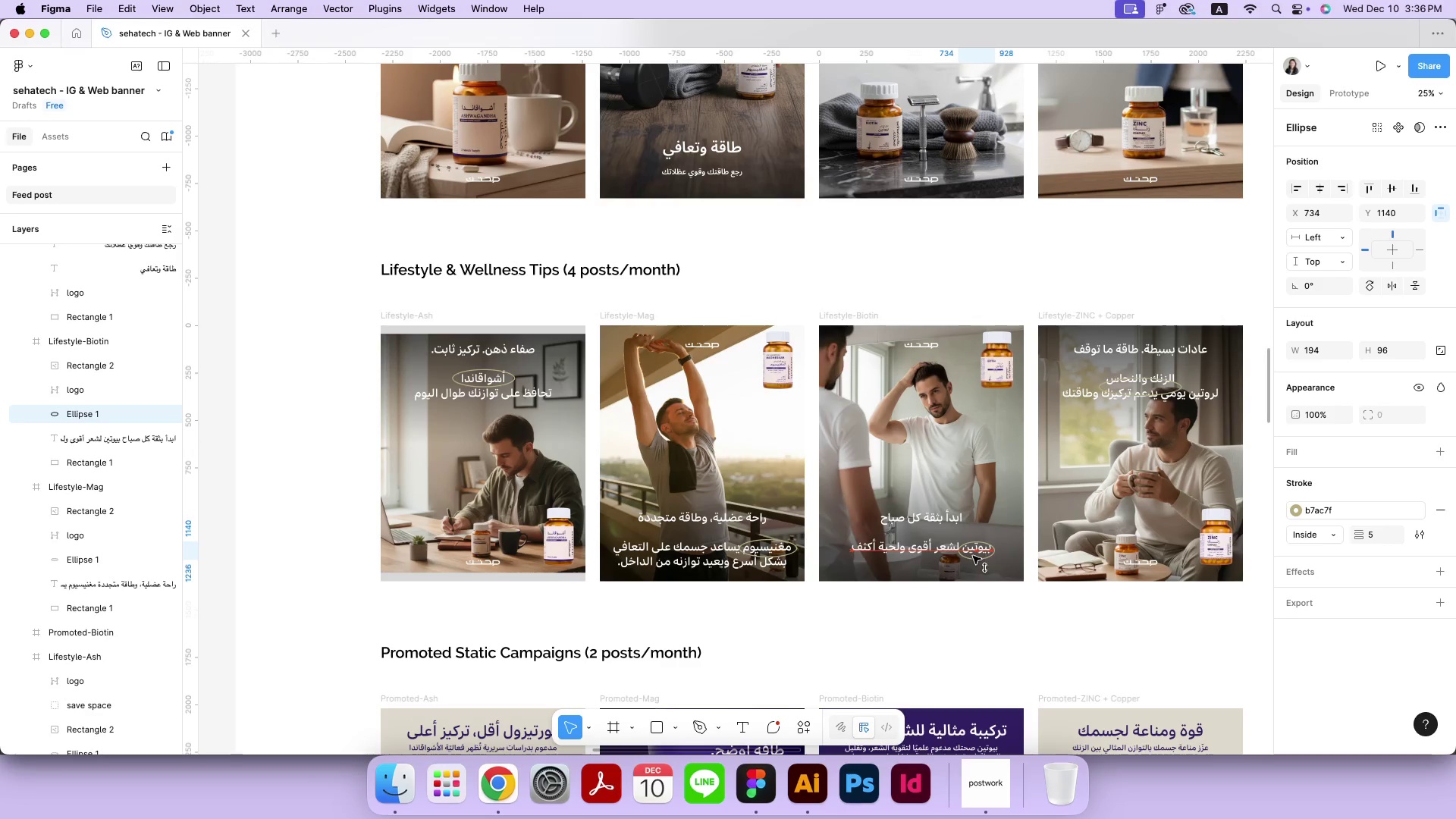 
hold_key(key=ShiftRight, duration=1.19)
 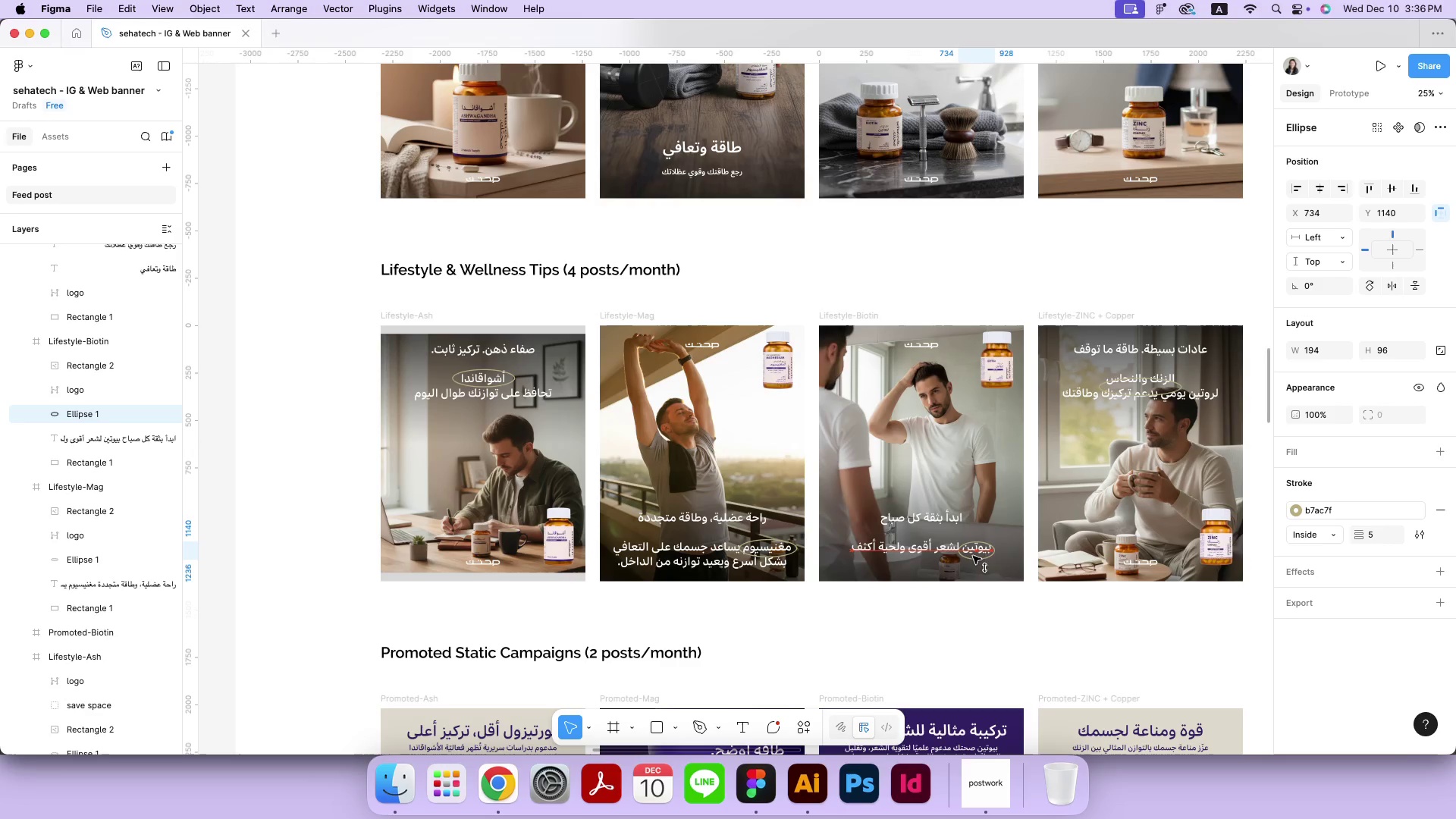 
hold_key(key=ArrowUp, duration=1.24)
 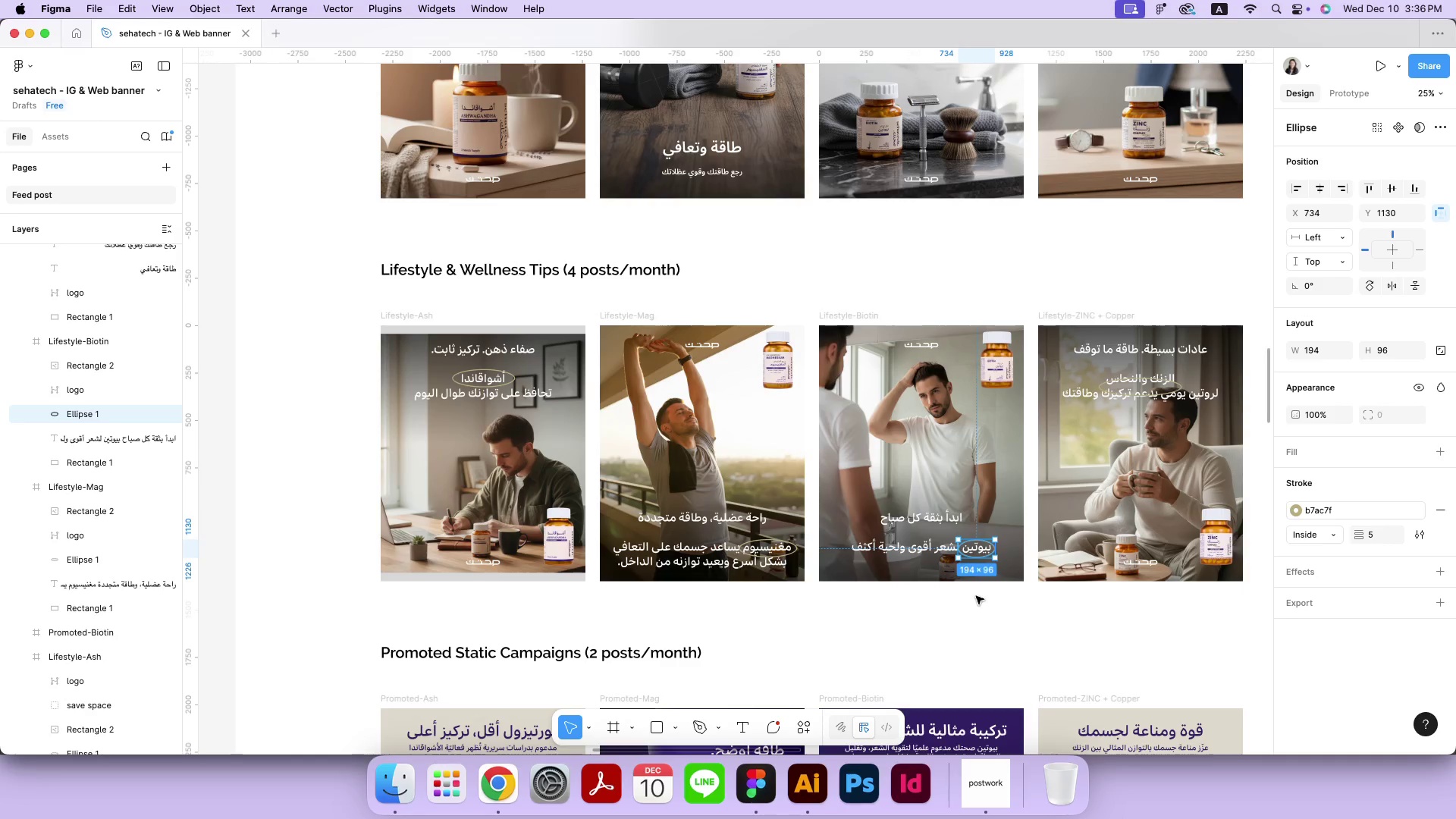 
left_click_drag(start_coordinate=[1176, 390], to_coordinate=[1176, 381])
 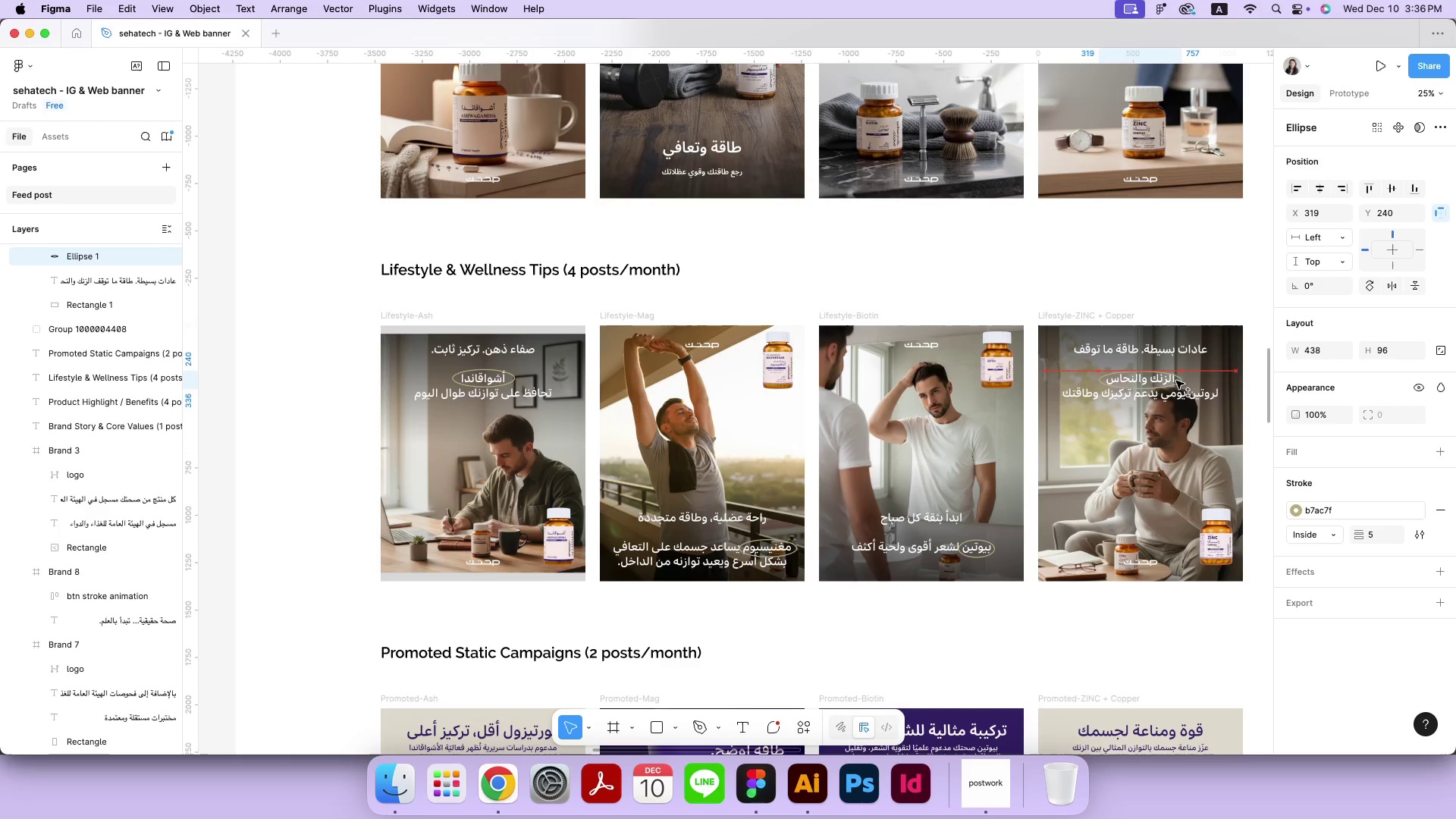 
hold_key(key=ShiftRight, duration=1.43)
 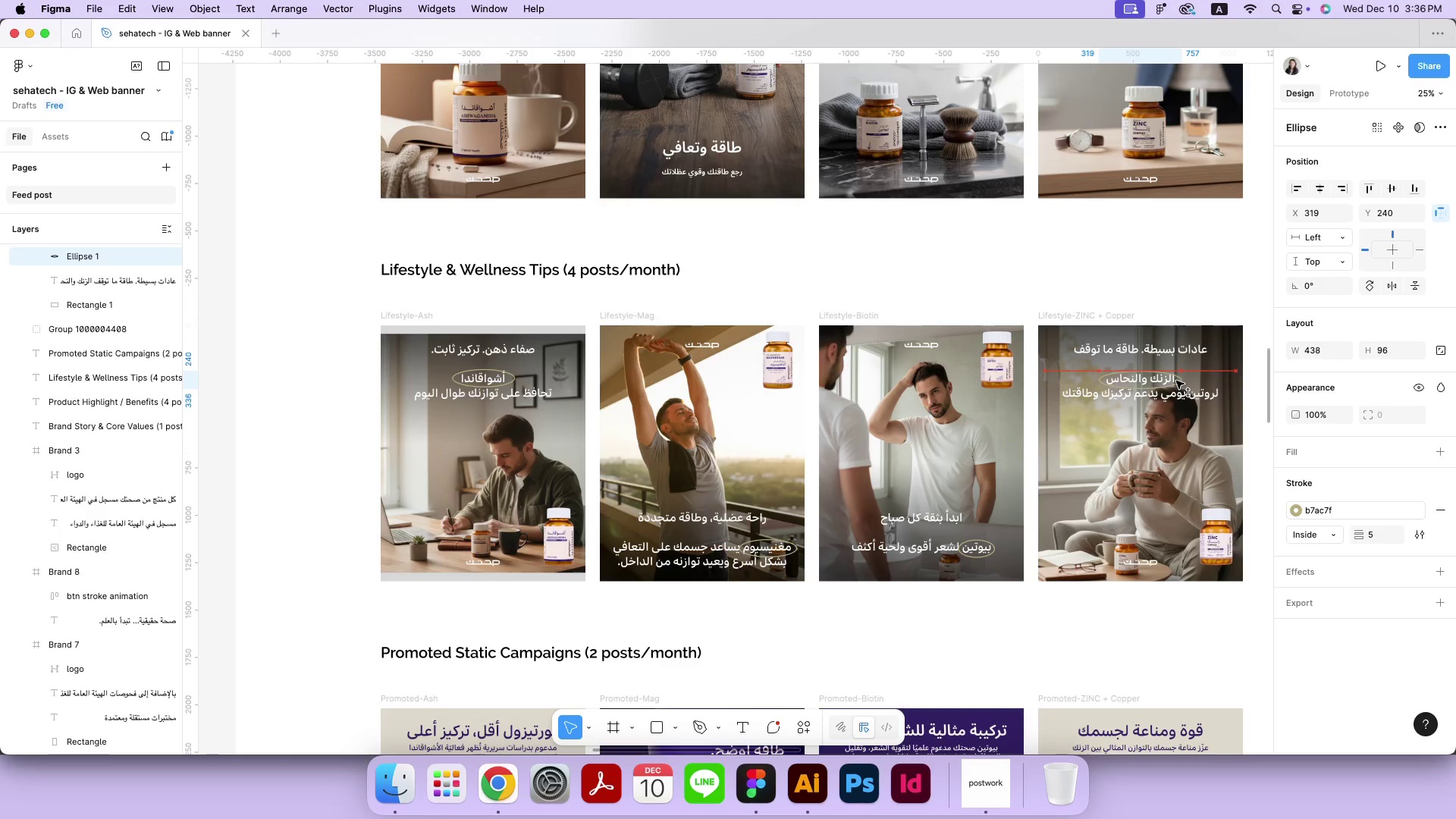 
key(ArrowUp)
 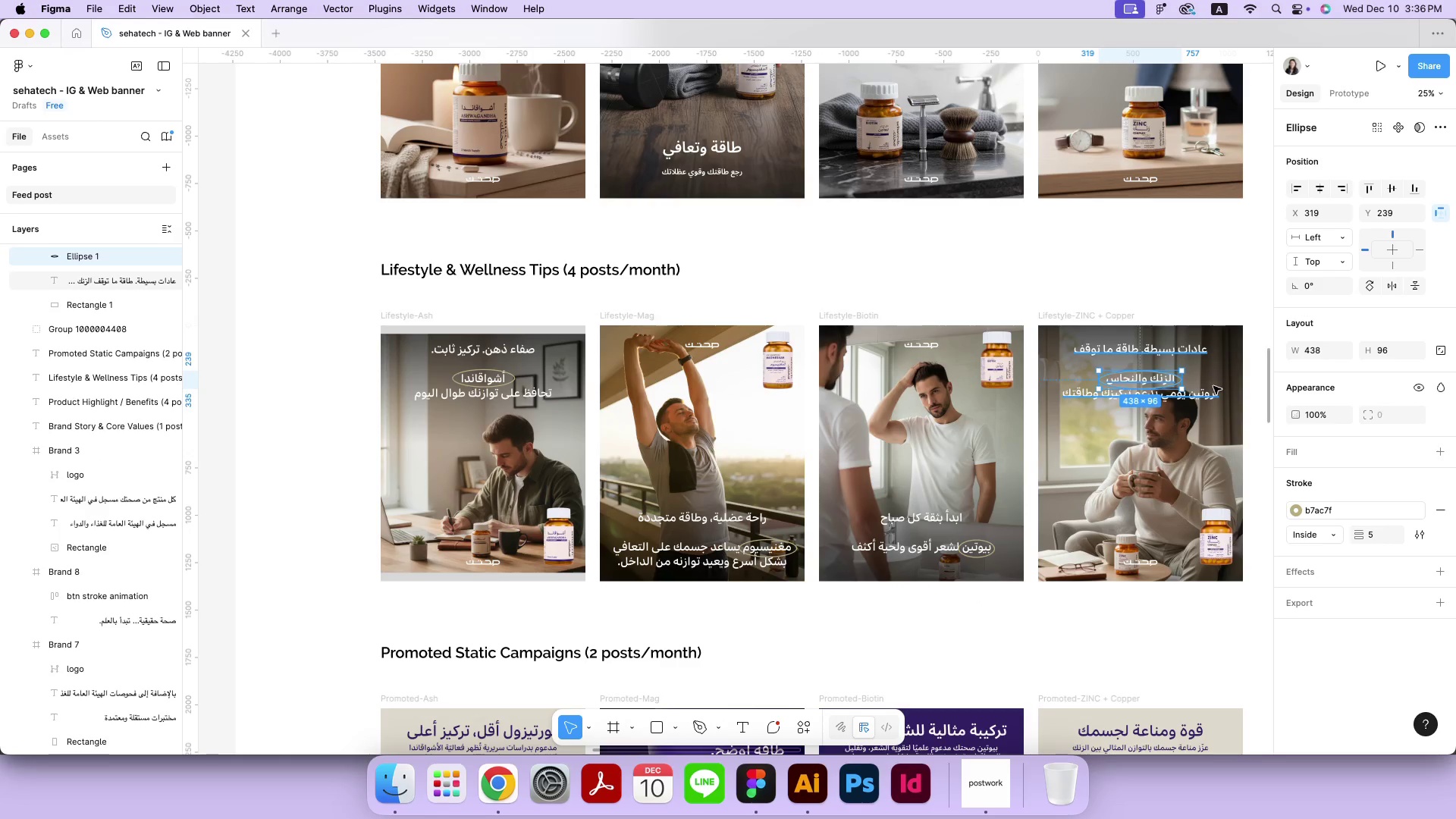 
key(ArrowUp)
 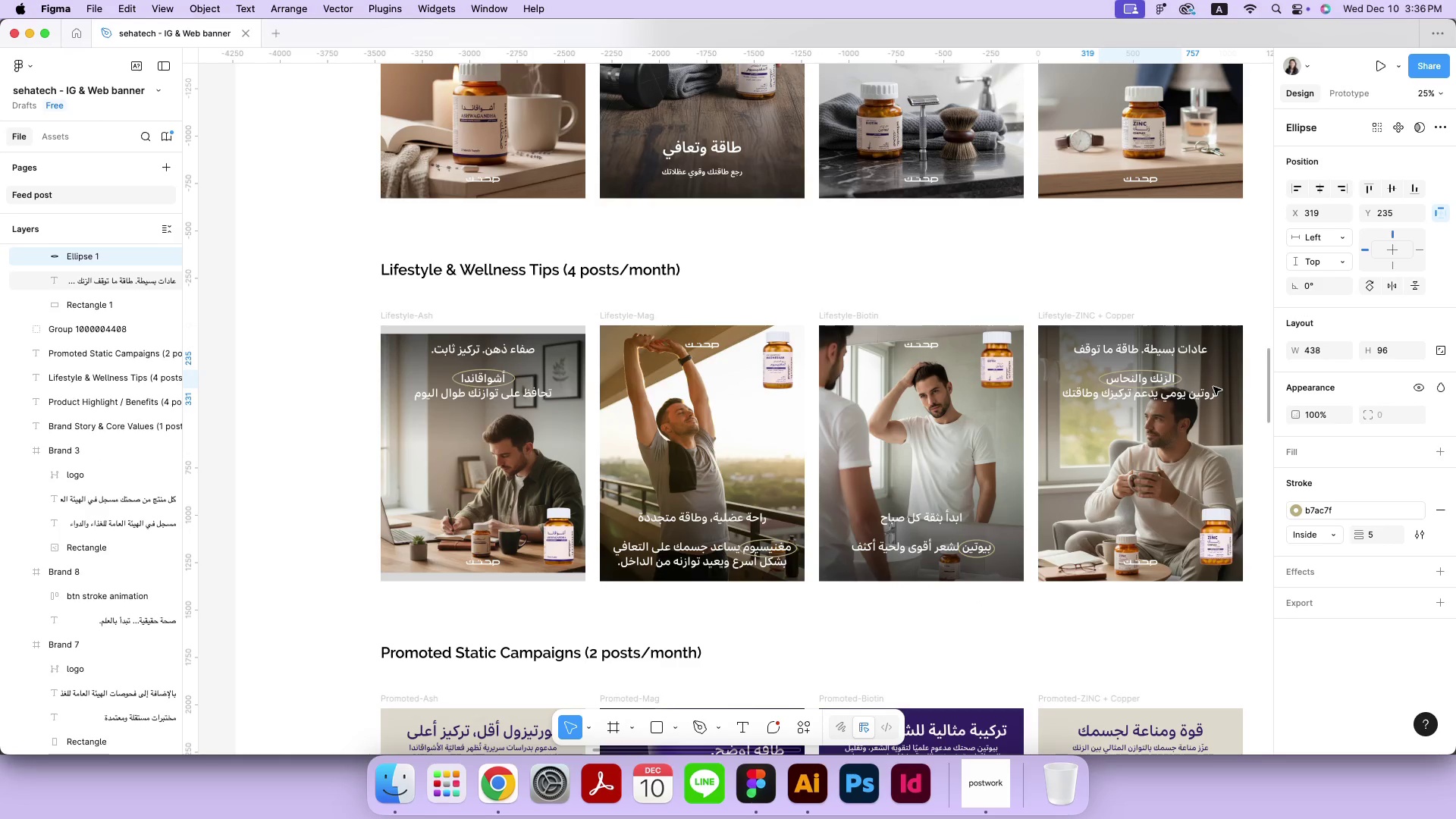 
hold_key(key=ArrowUp, duration=0.77)
 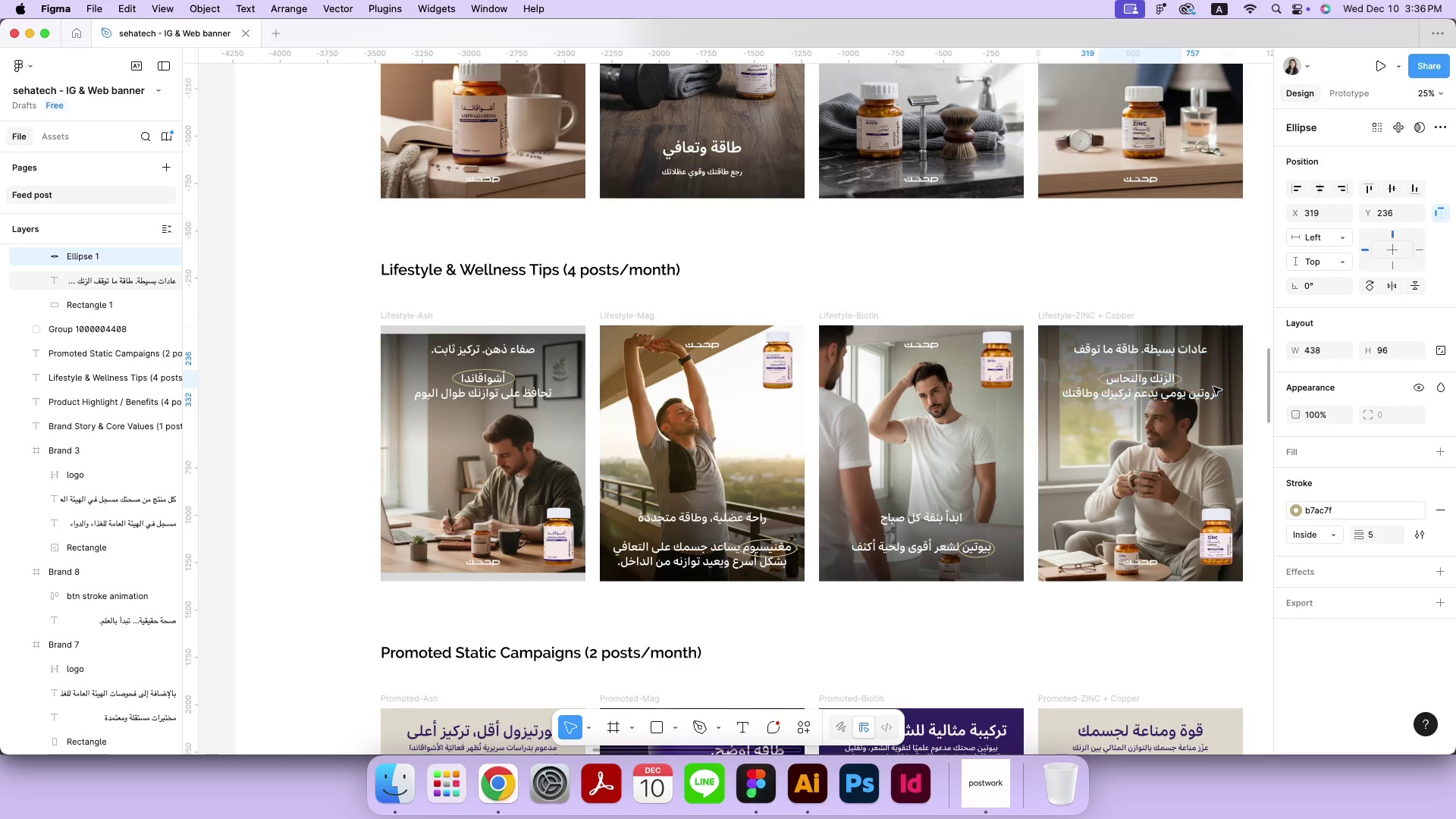 
key(ArrowUp)
 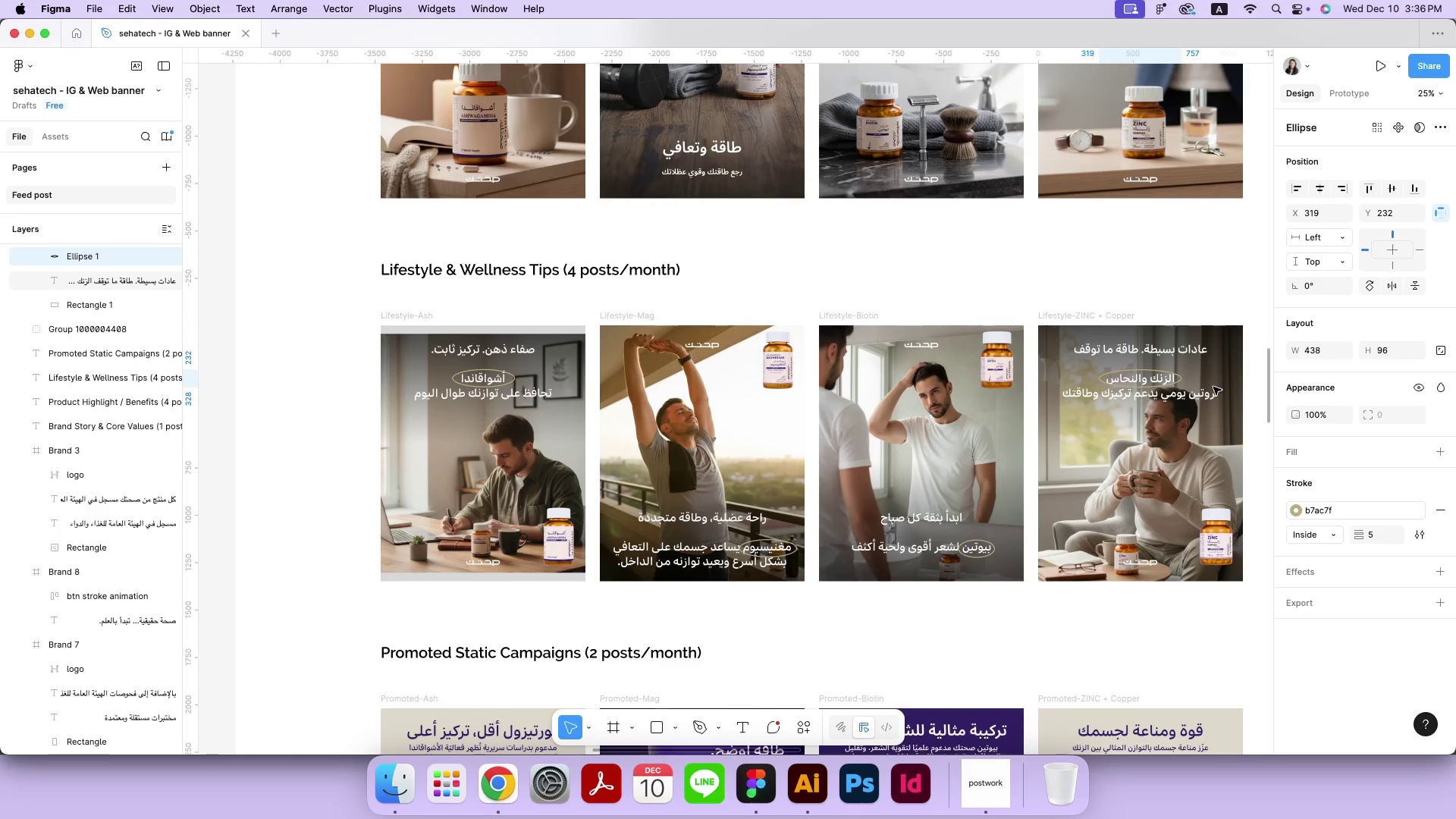 
key(ArrowDown)
 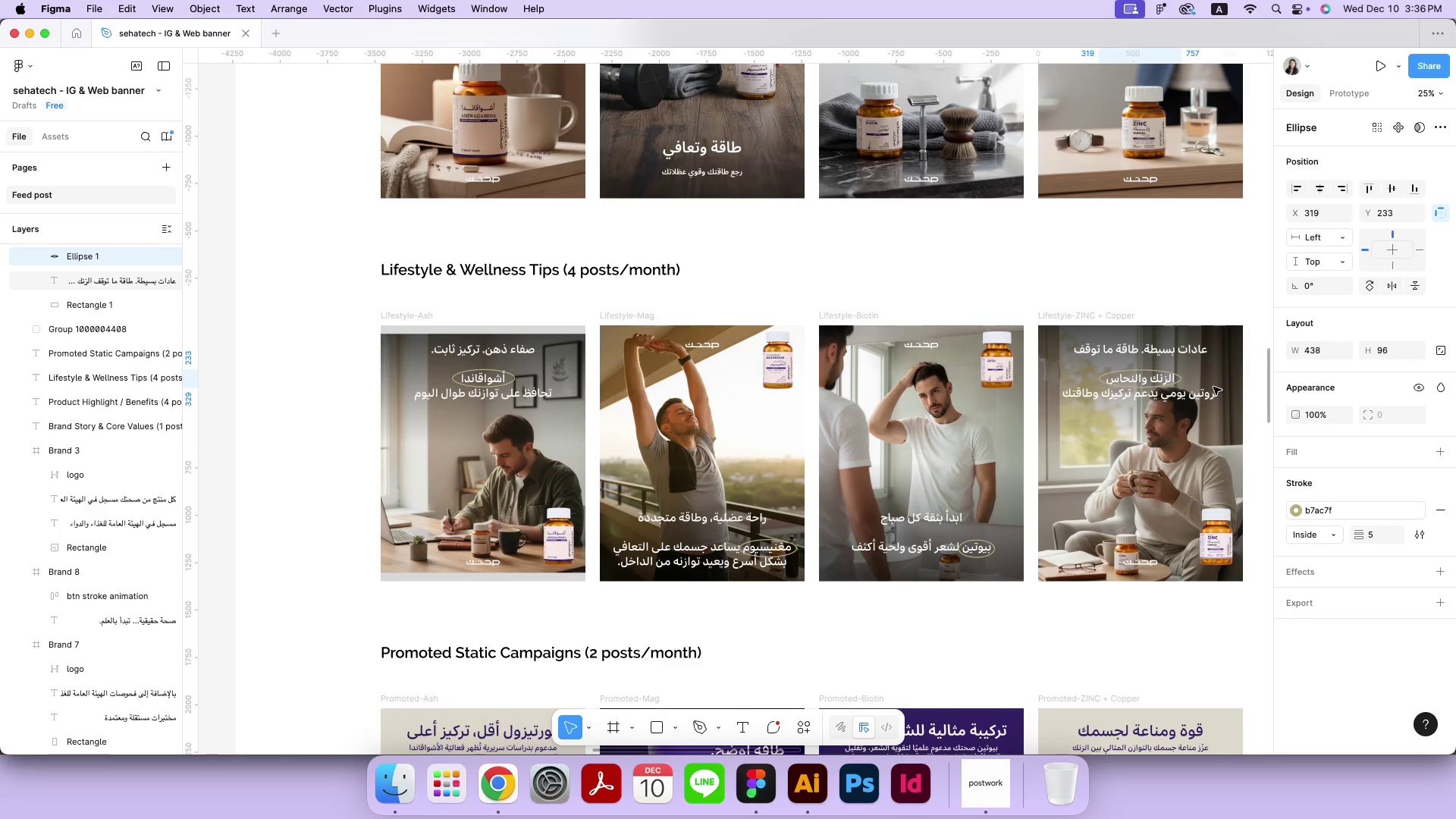 
key(ArrowDown)
 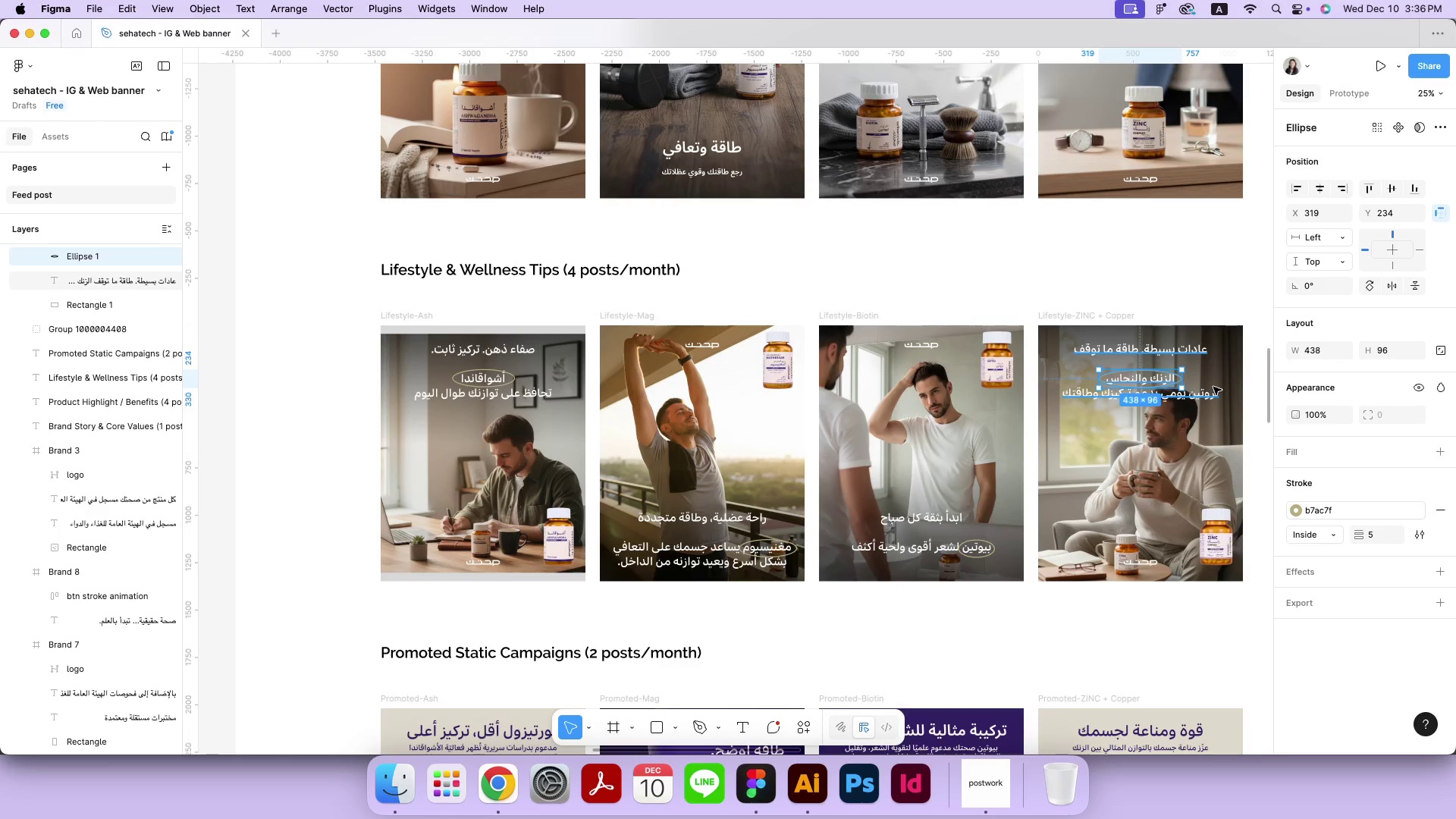 
scroll: coordinate [1213, 387], scroll_direction: up, amount: 6.0
 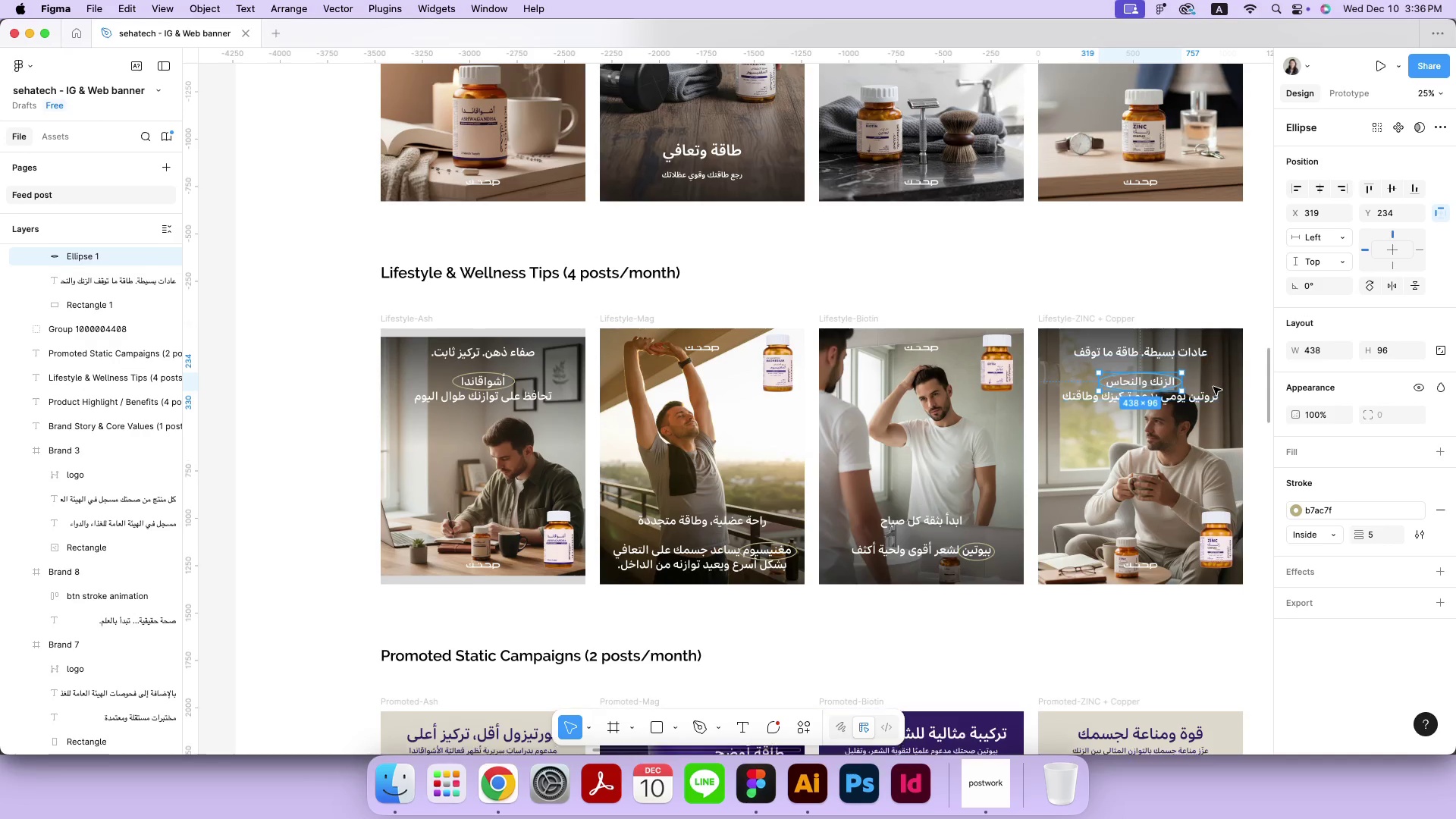 
scroll: coordinate [1213, 387], scroll_direction: down, amount: 4.0
 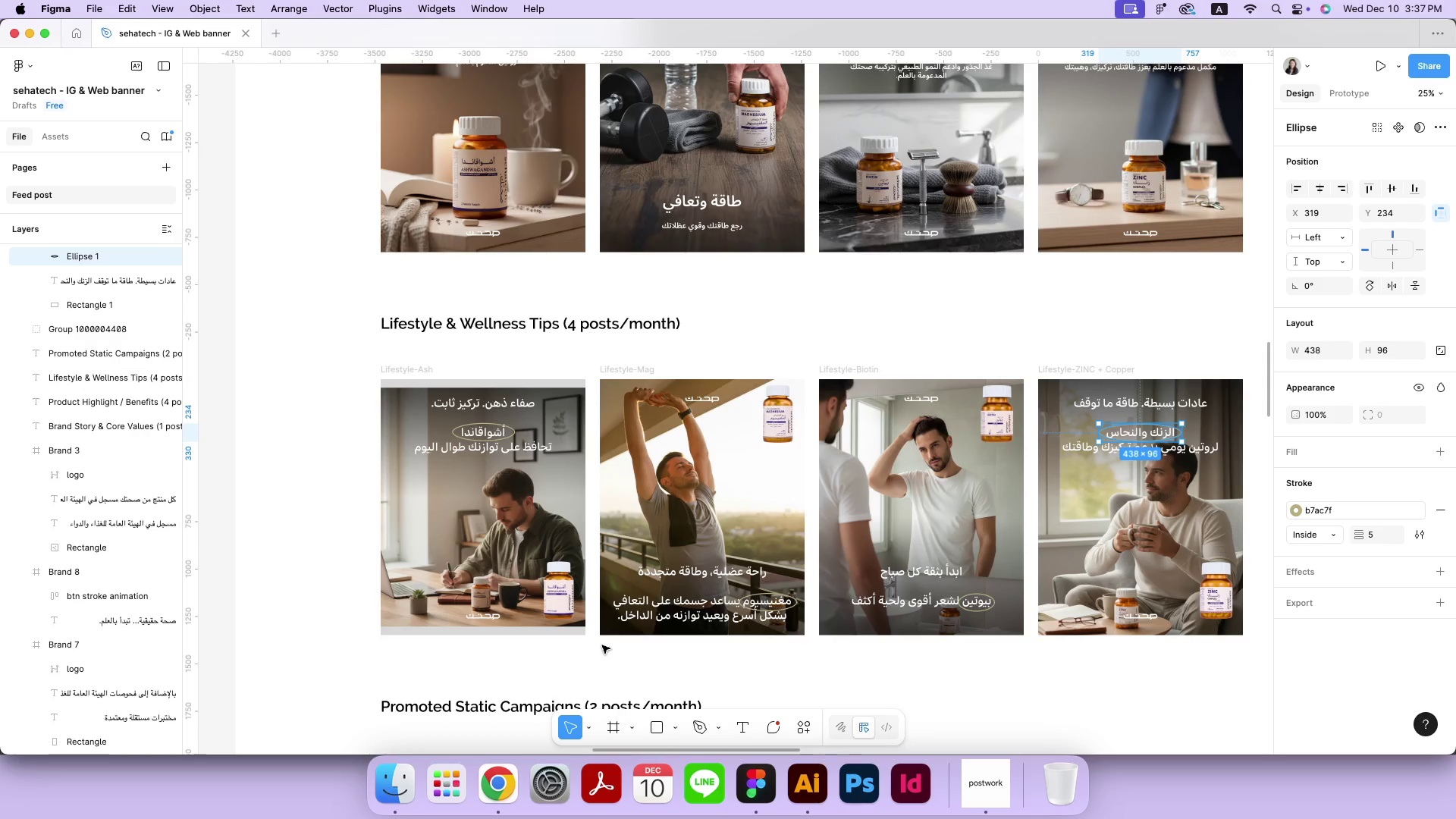 
wait(14.99)
 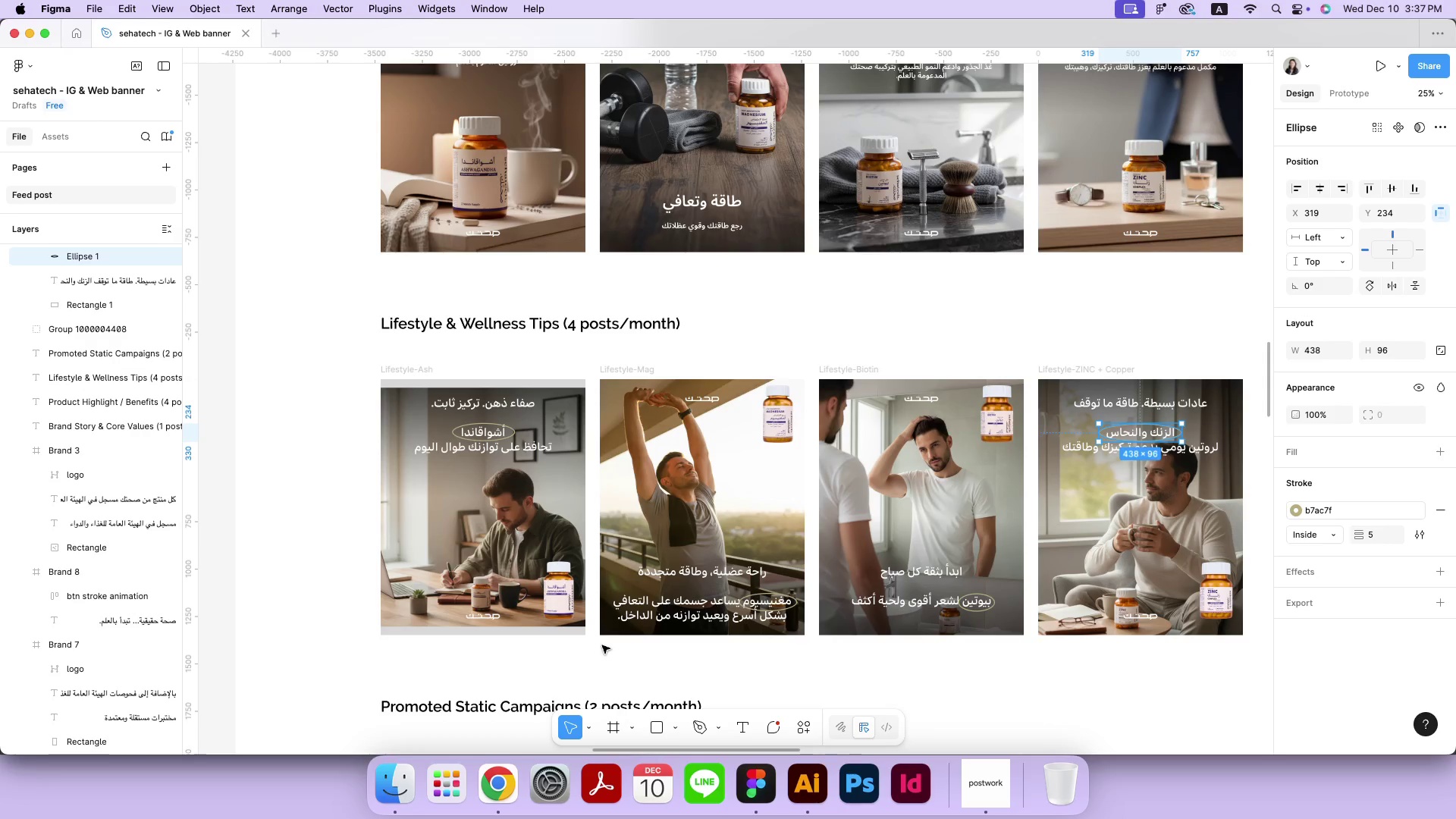 
double_click([534, 629])
 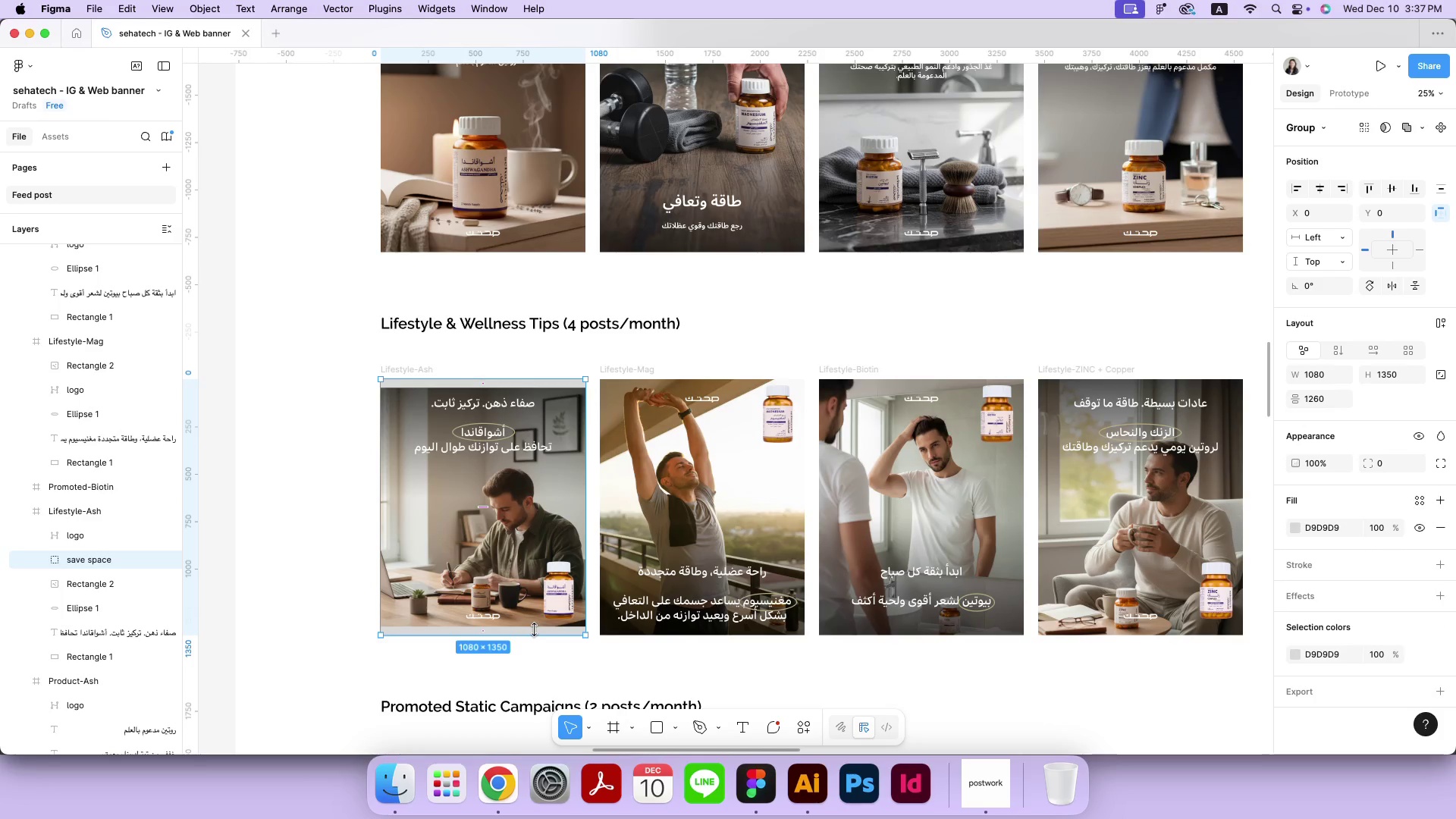 
key(Meta+X)